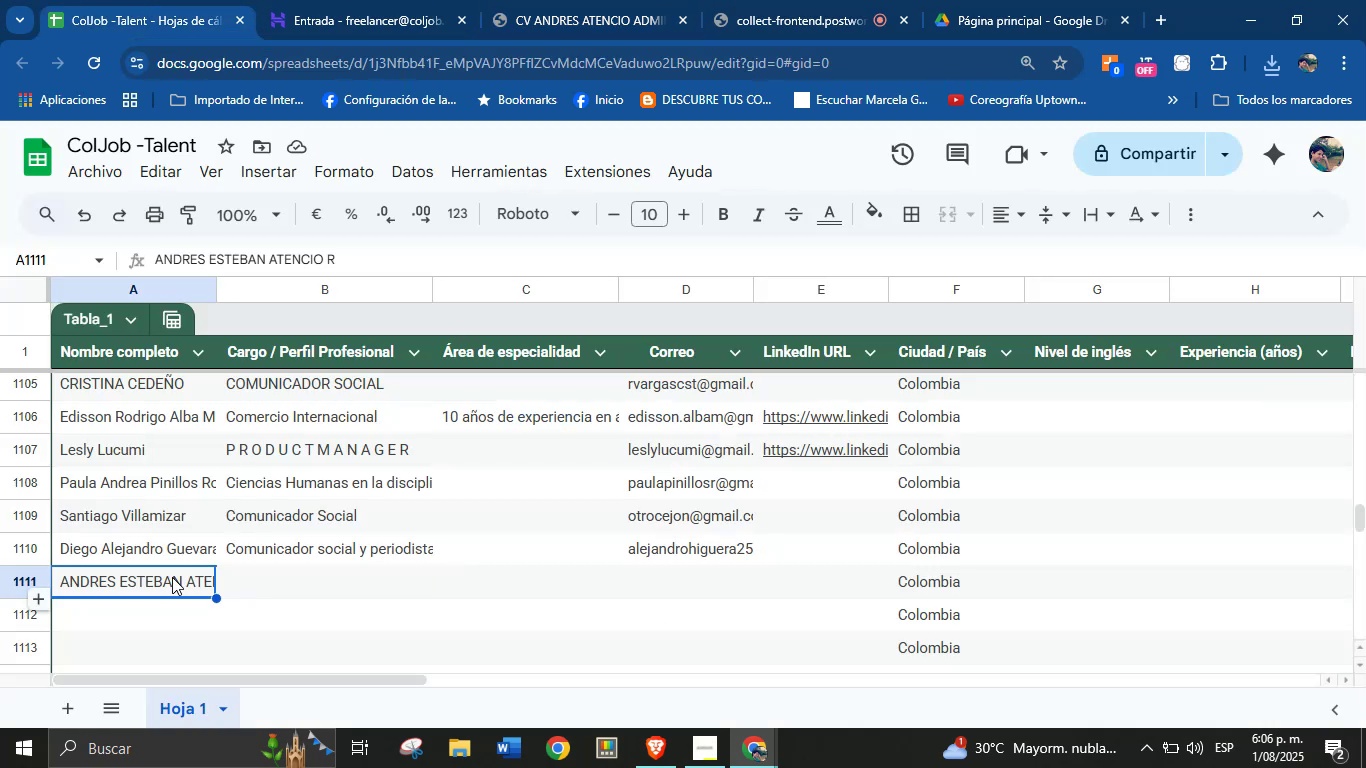 
key(Backspace)
 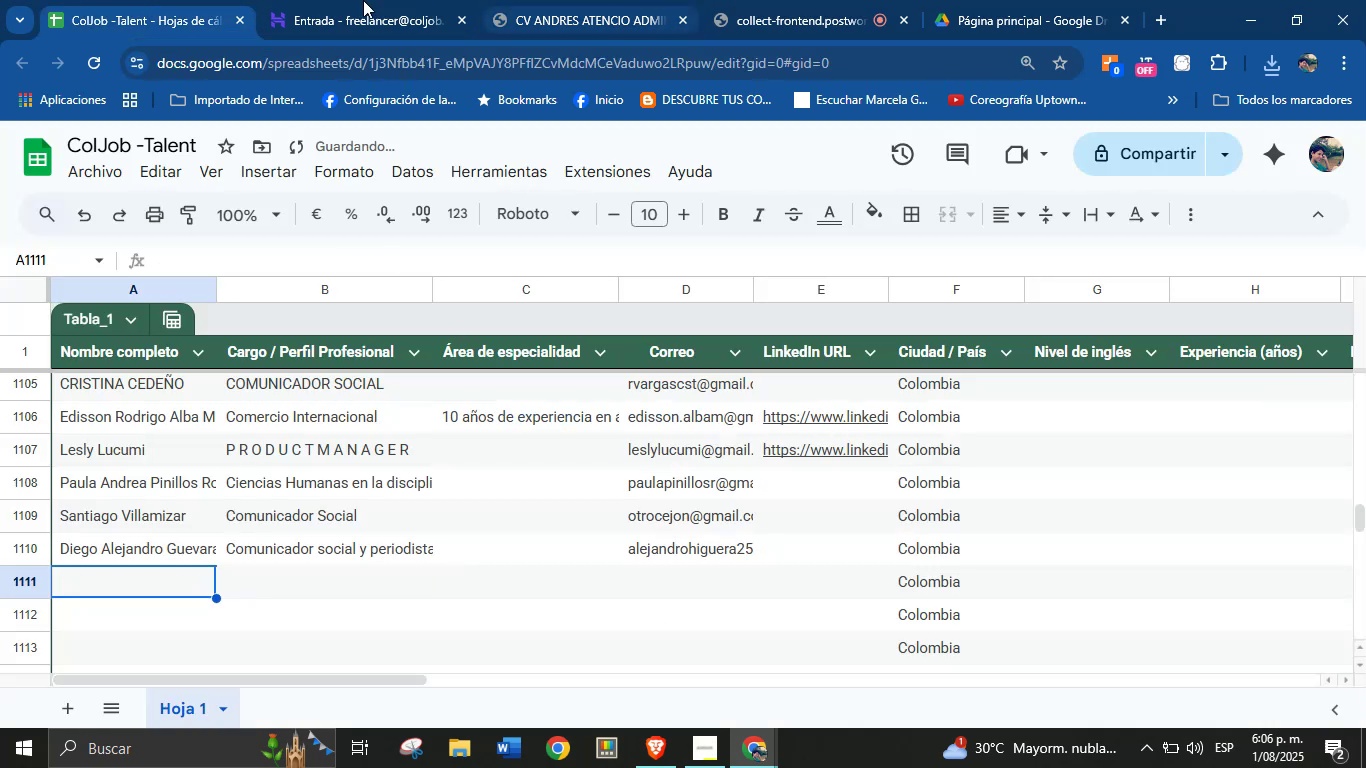 
left_click([363, 0])
 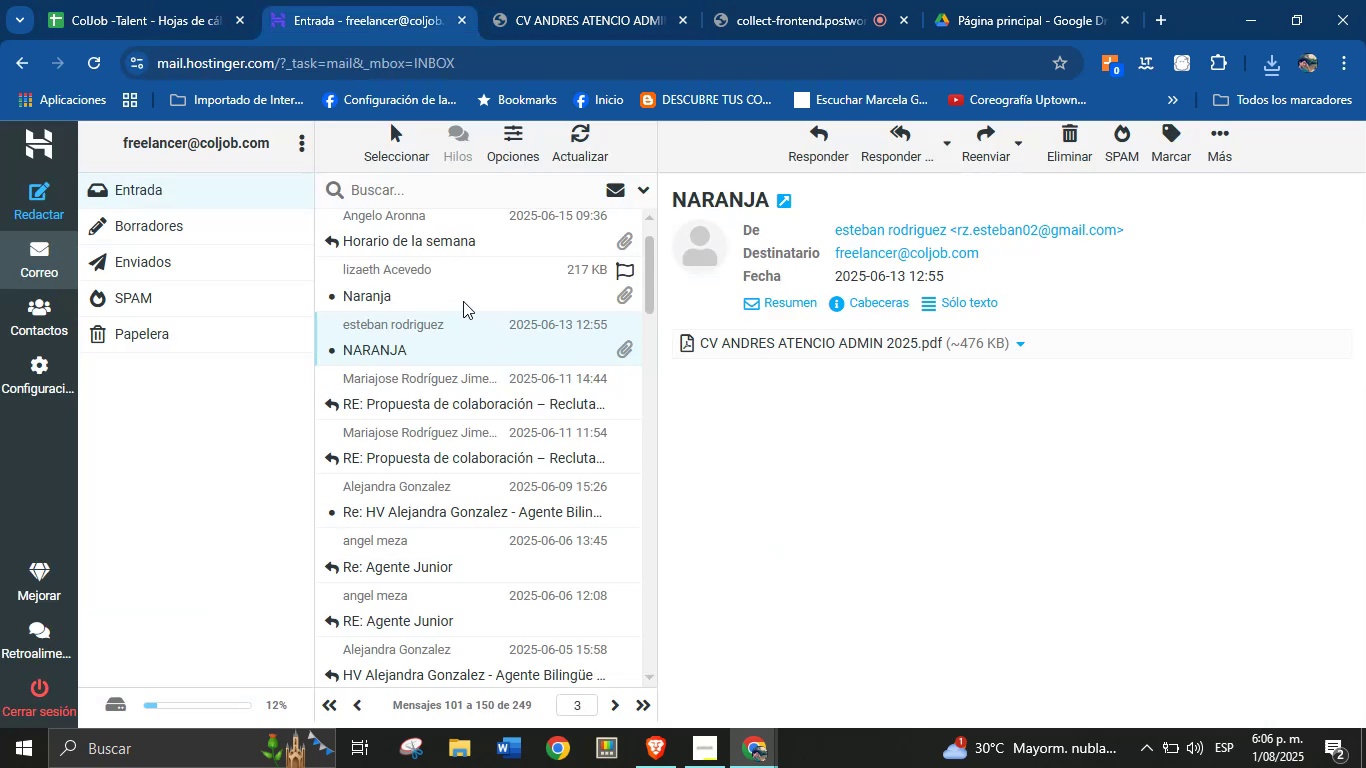 
left_click([463, 287])
 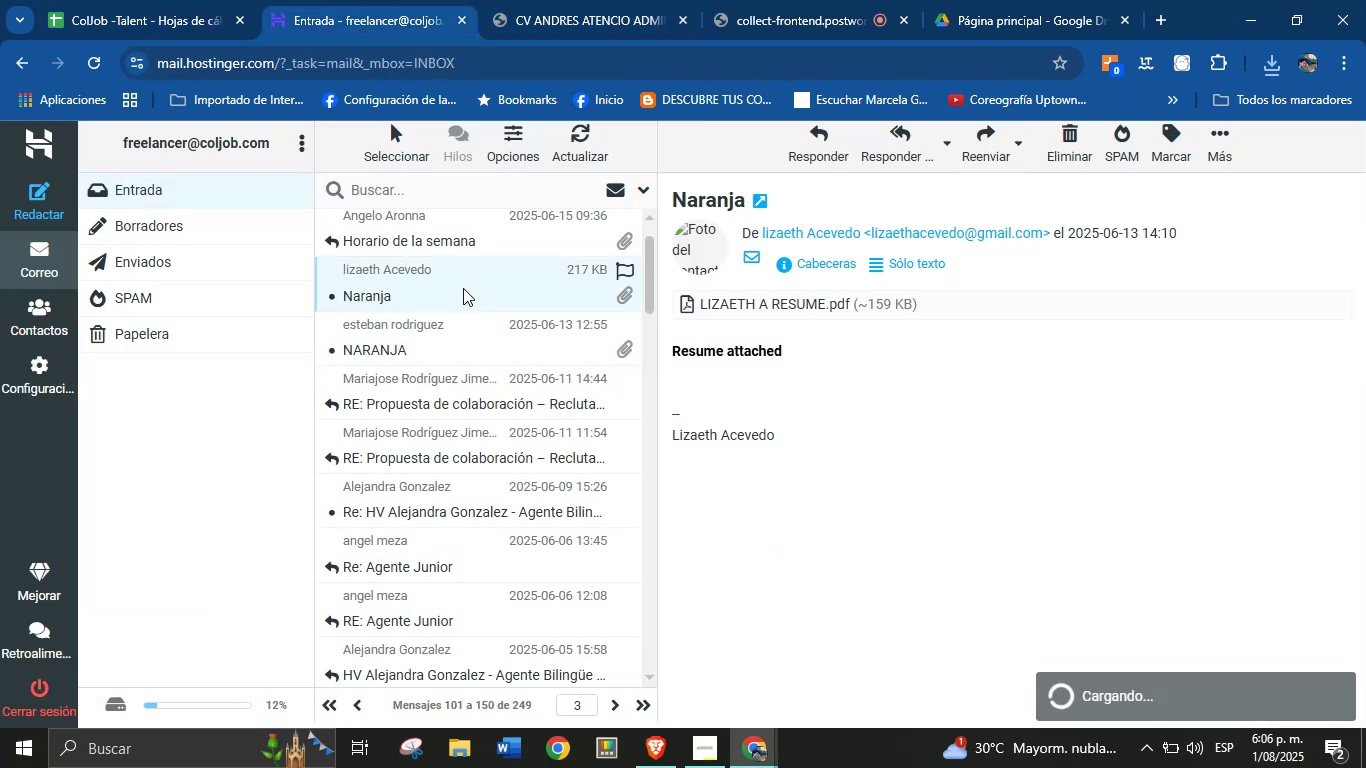 
scroll: coordinate [476, 452], scroll_direction: up, amount: 2.0
 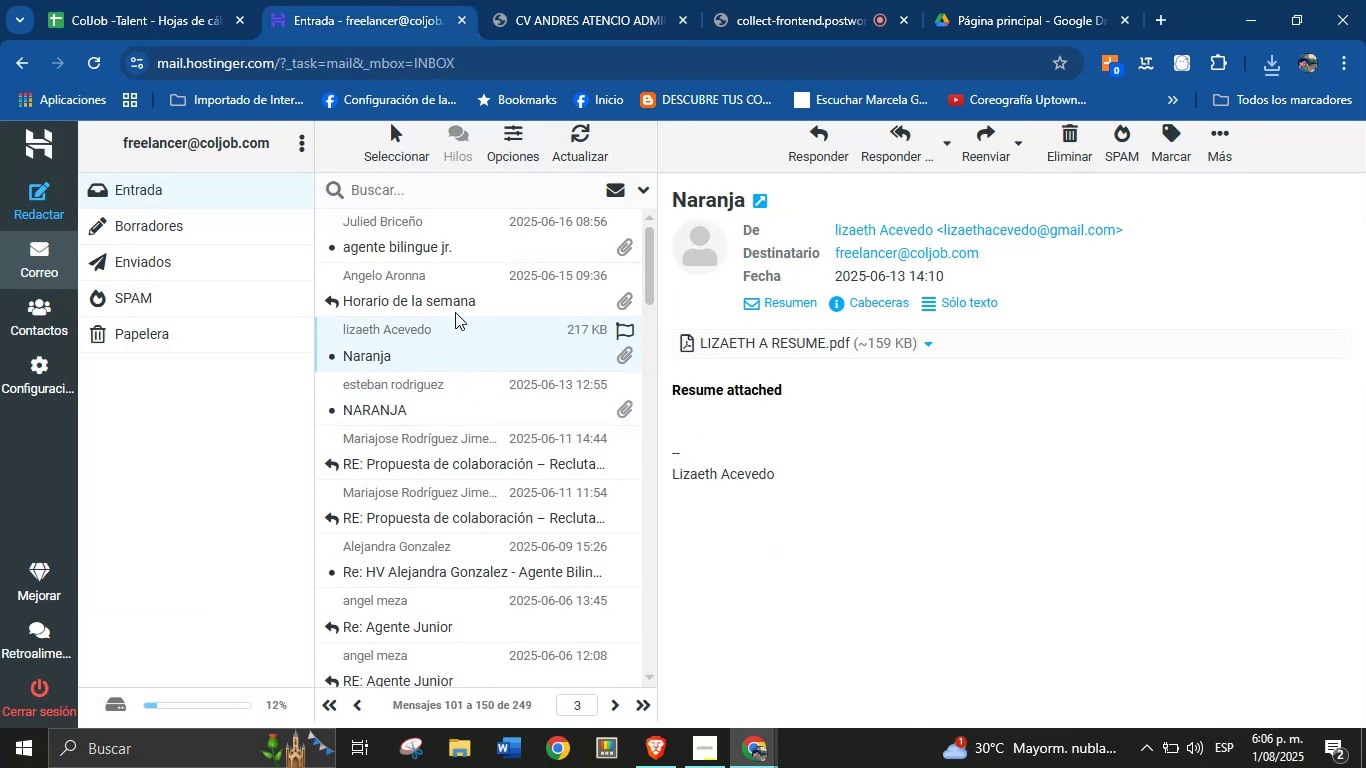 
left_click([461, 300])
 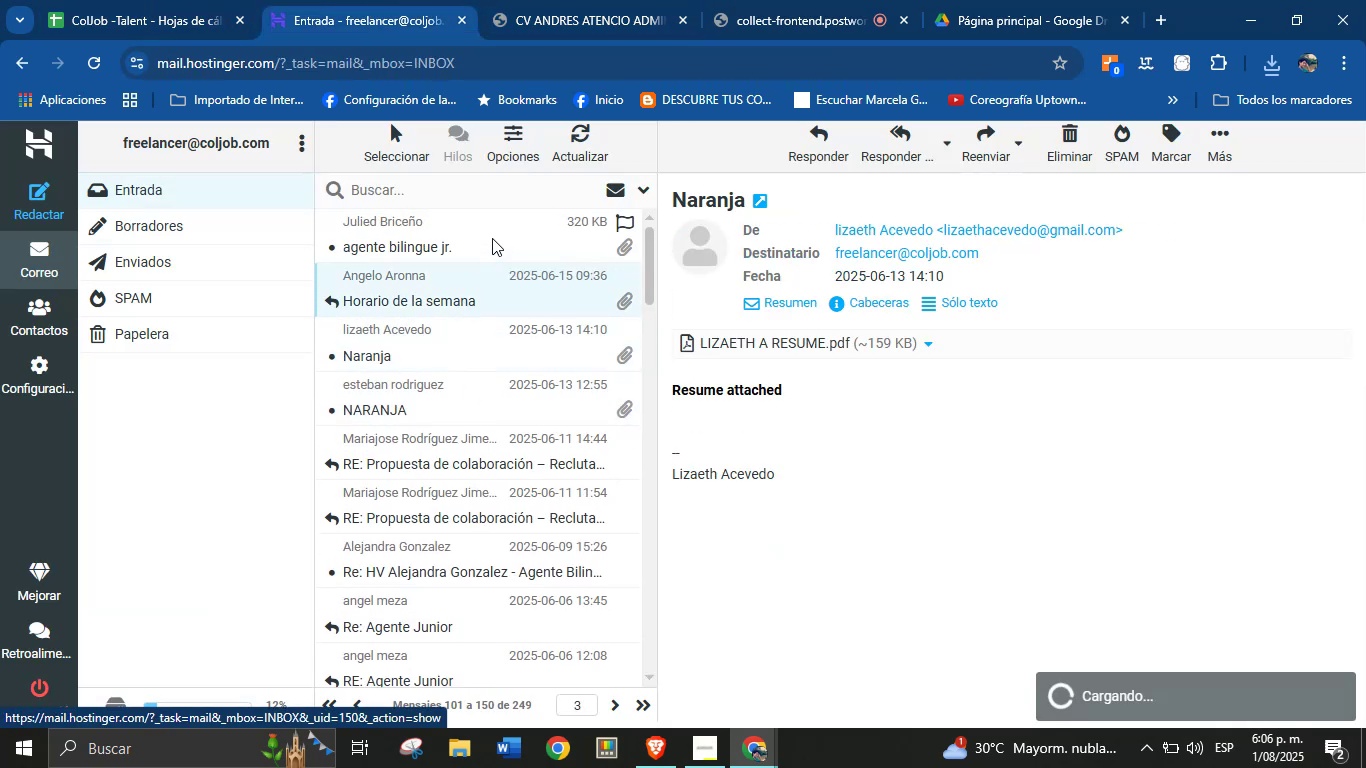 
left_click([492, 238])
 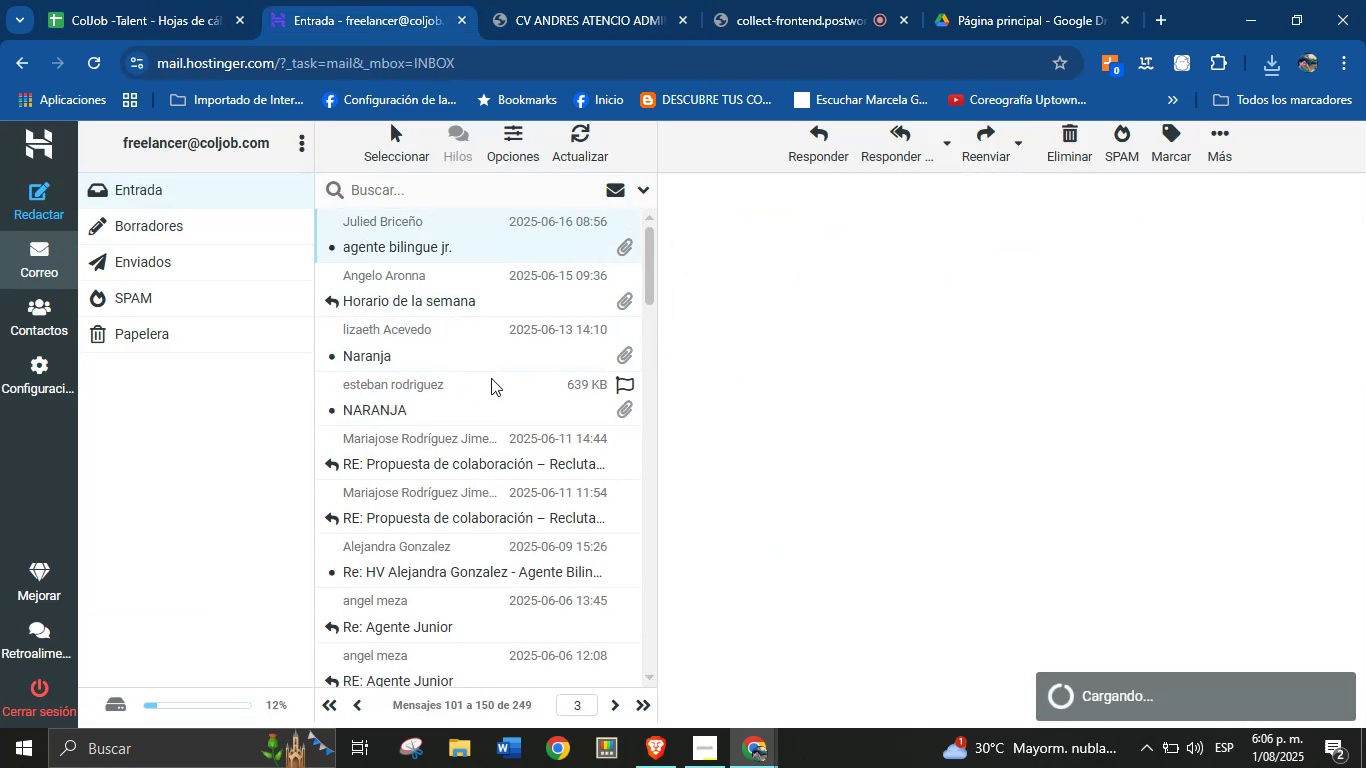 
scroll: coordinate [490, 380], scroll_direction: up, amount: 2.0
 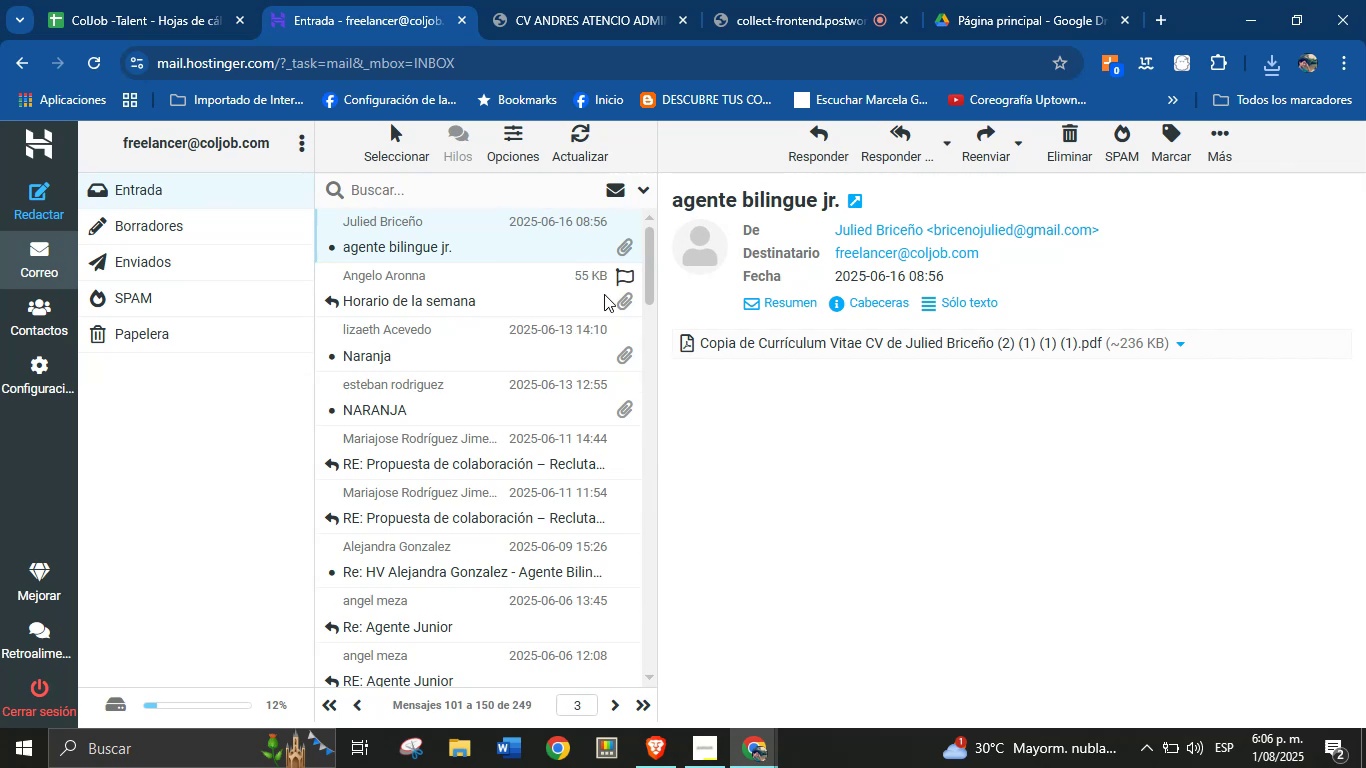 
left_click([845, 339])
 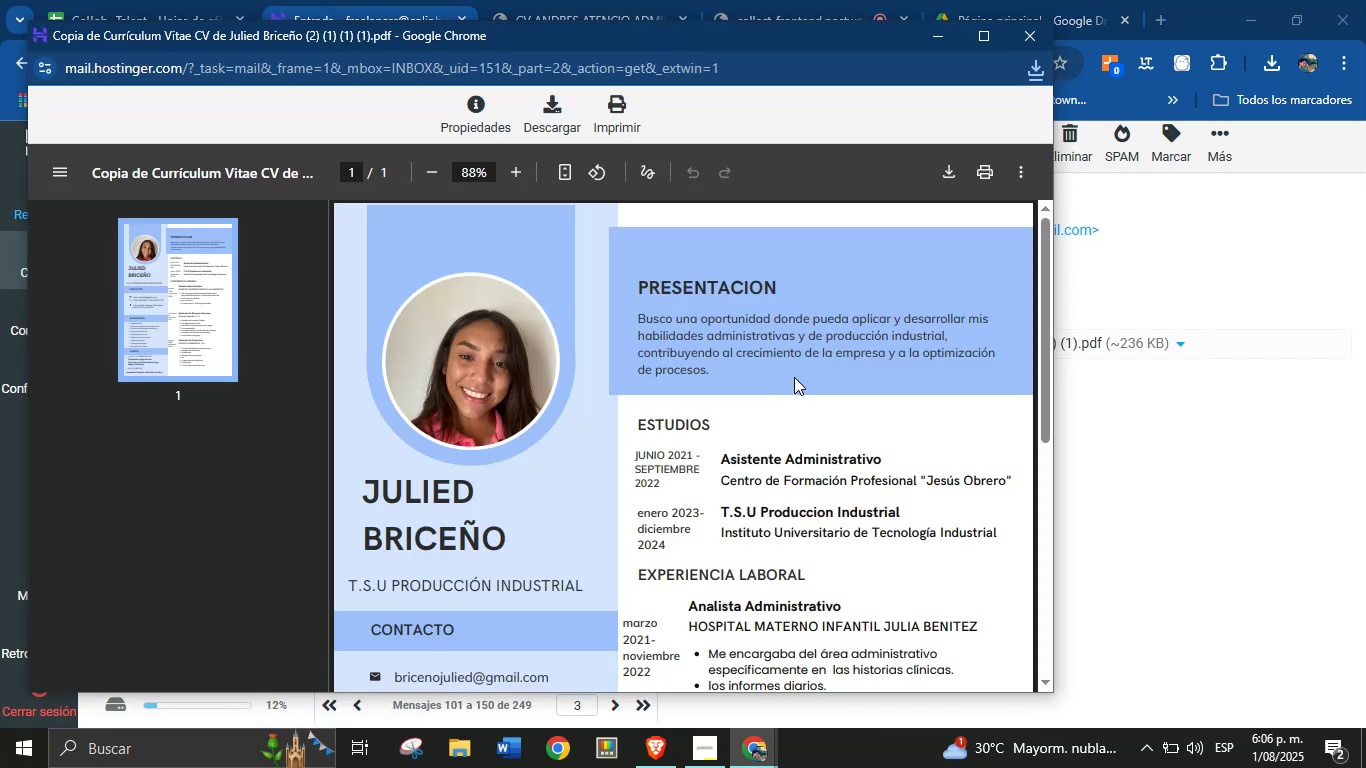 
wait(6.28)
 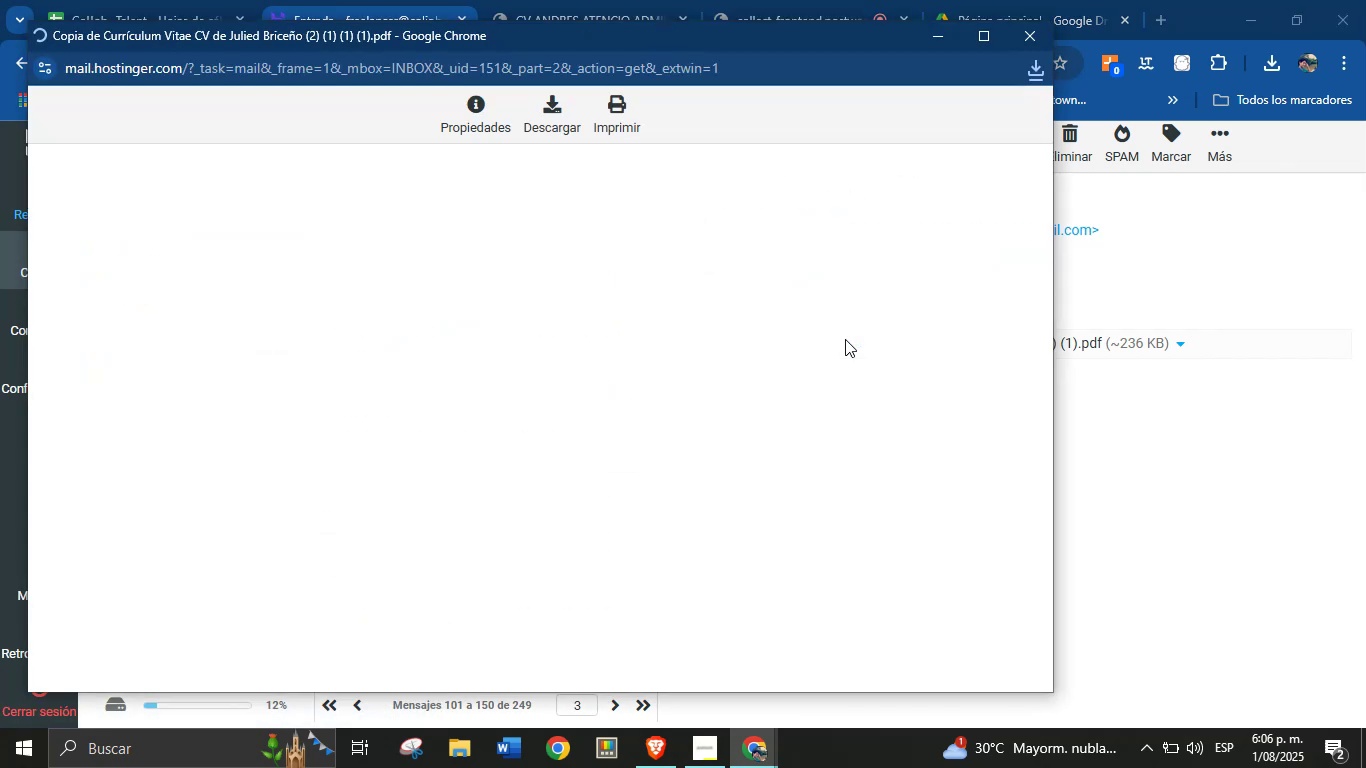 
left_click_drag(start_coordinate=[513, 548], to_coordinate=[362, 494])
 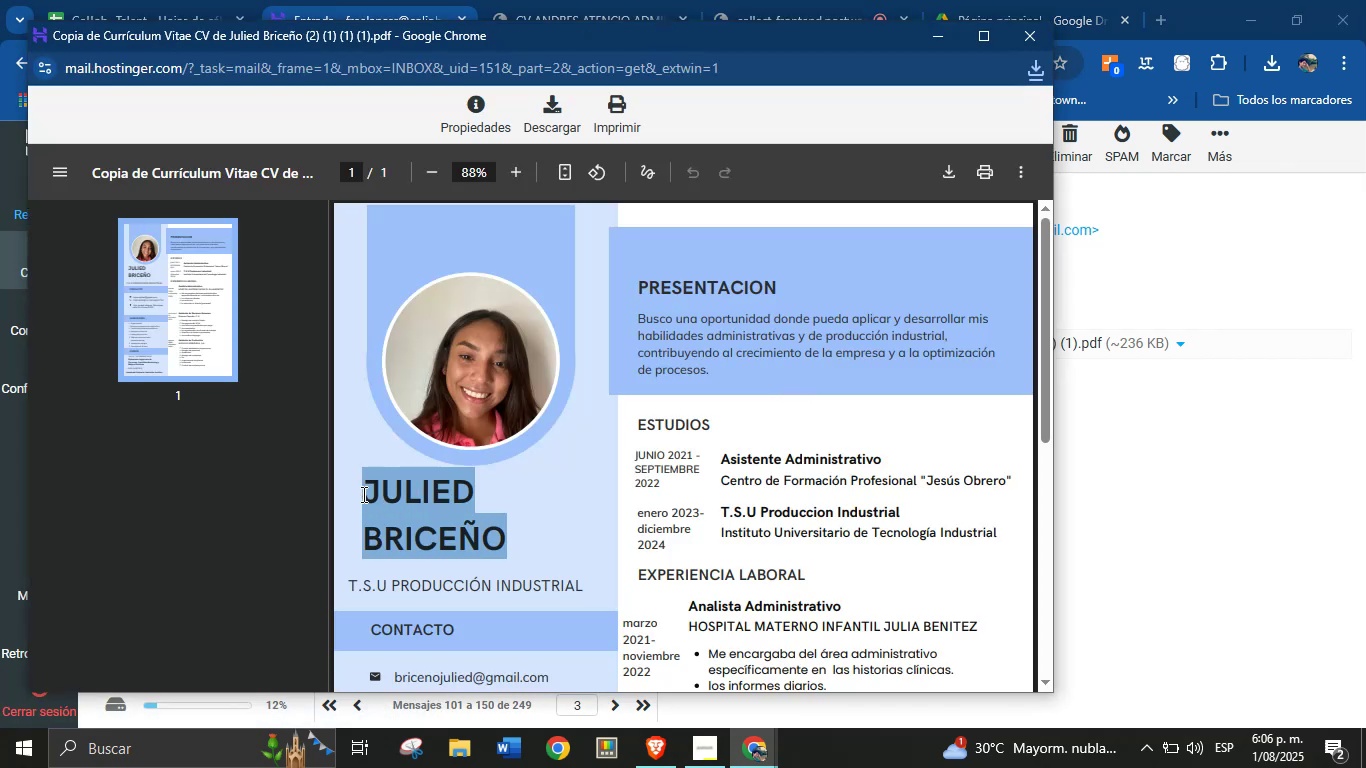 
key(Control+C)
 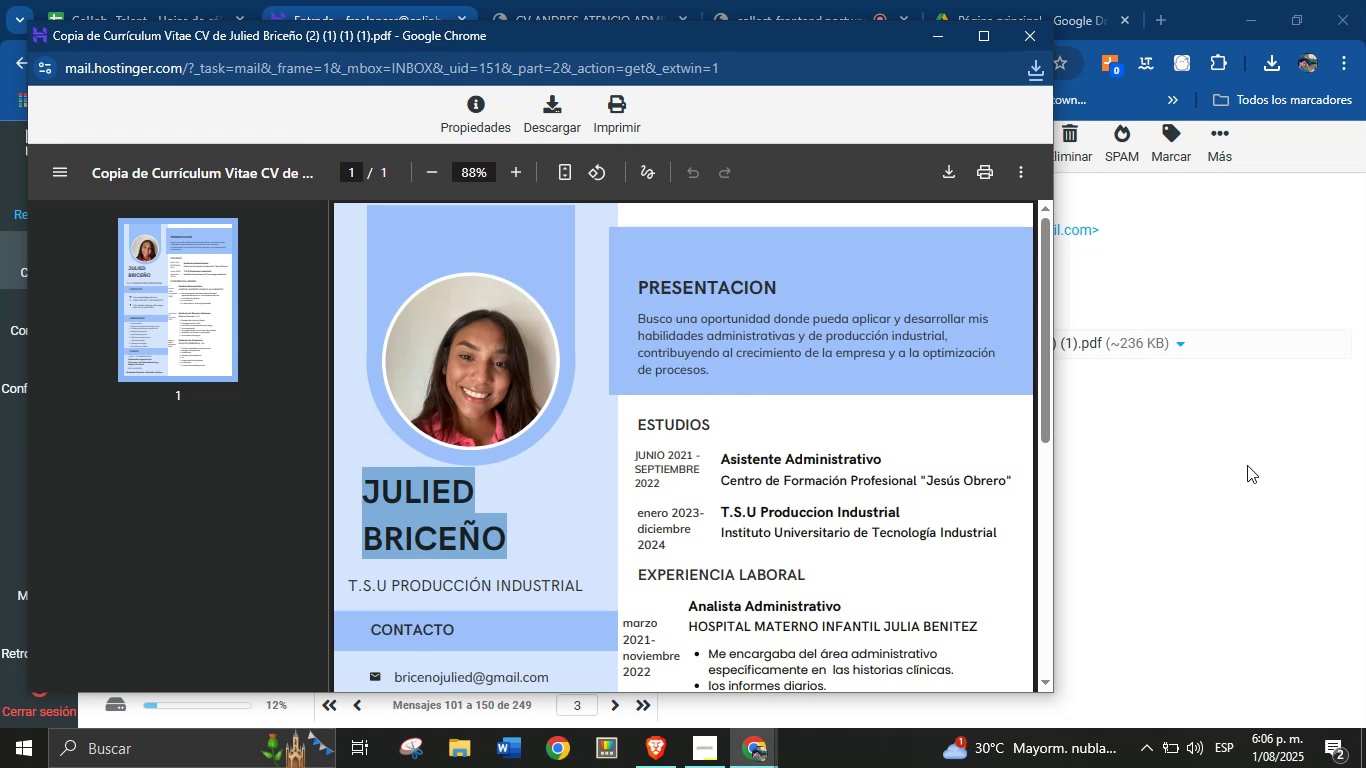 
left_click([1247, 465])
 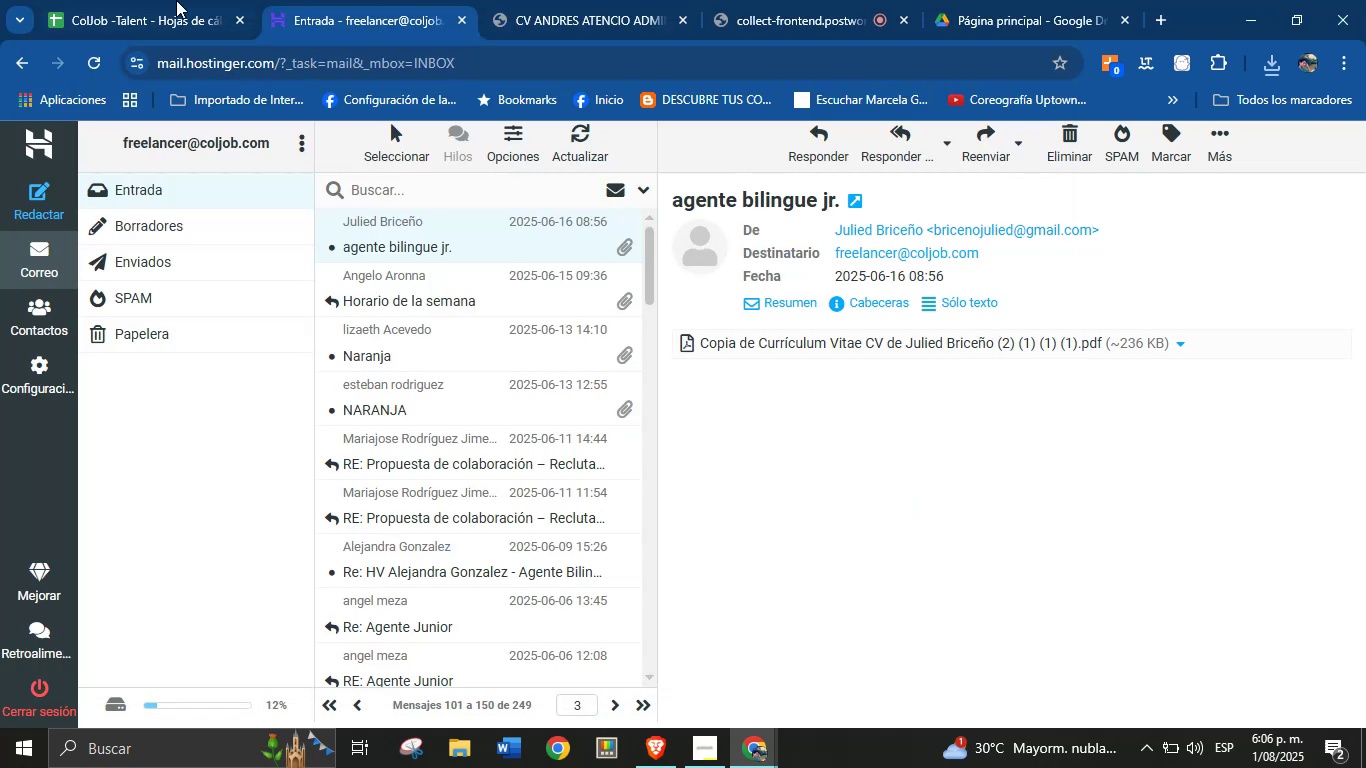 
left_click([172, 0])
 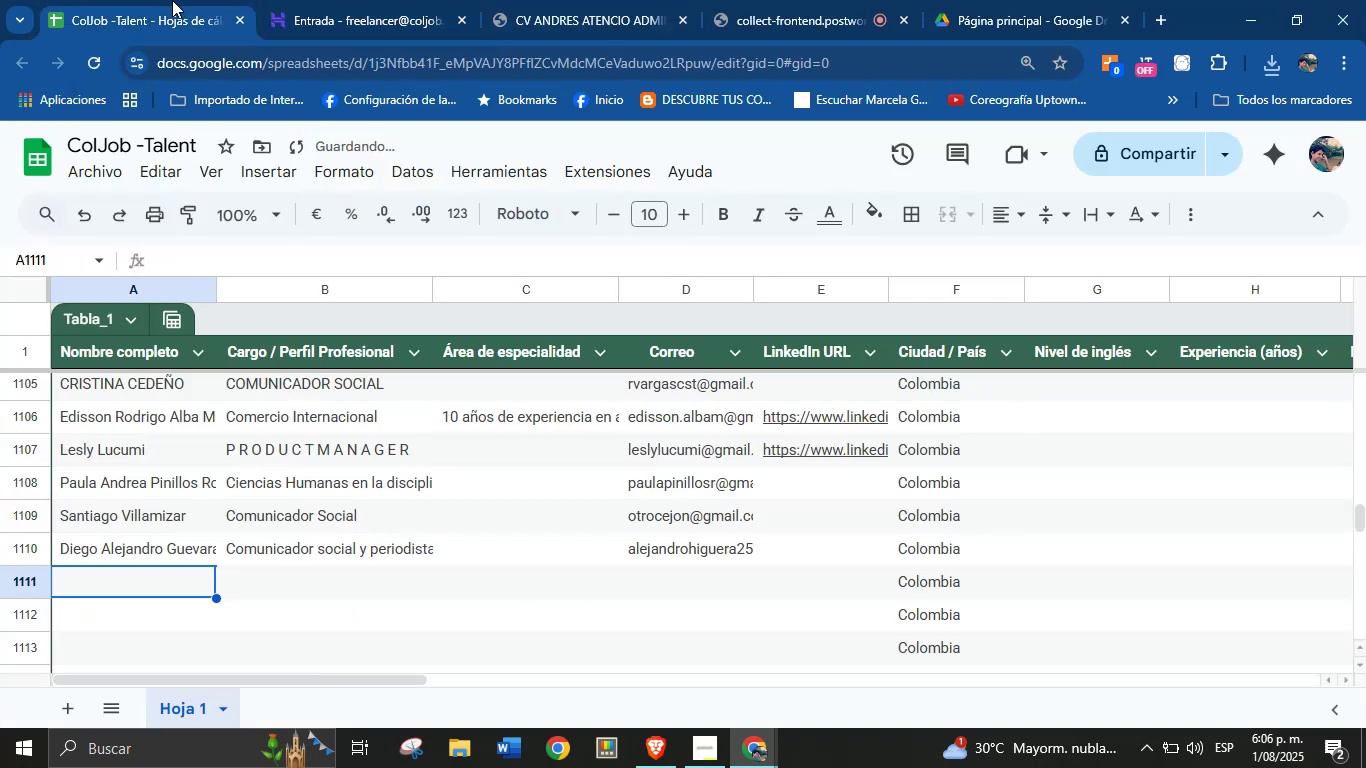 
key(Control+F)
 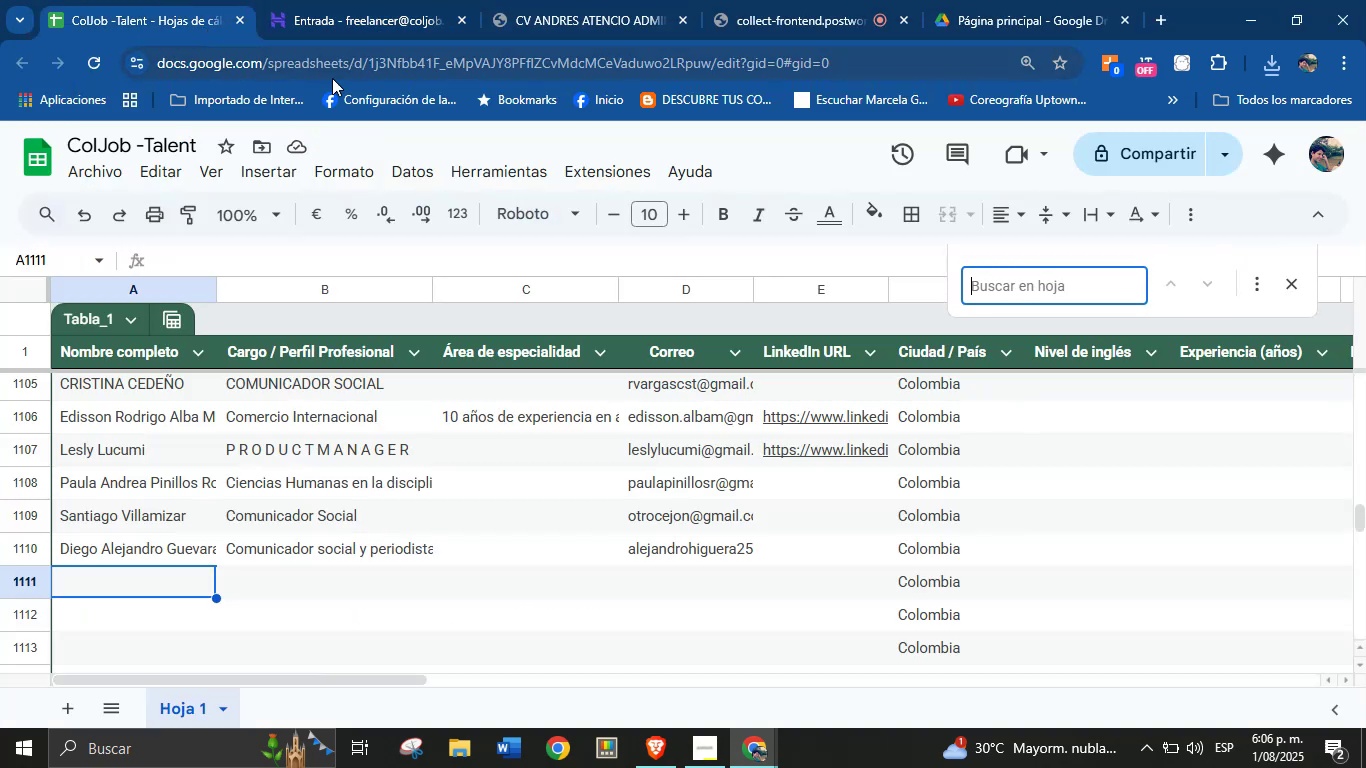 
key(Control+V)
 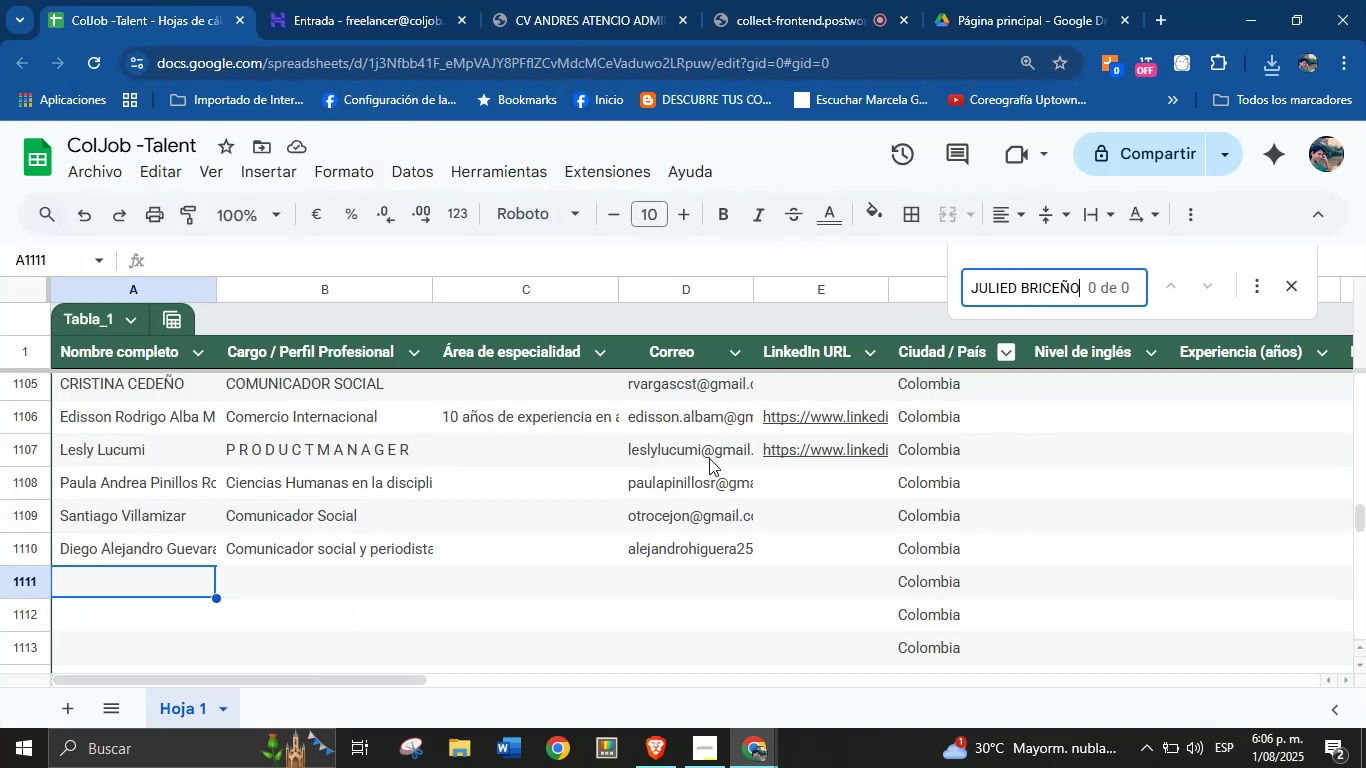 
left_click([123, 583])
 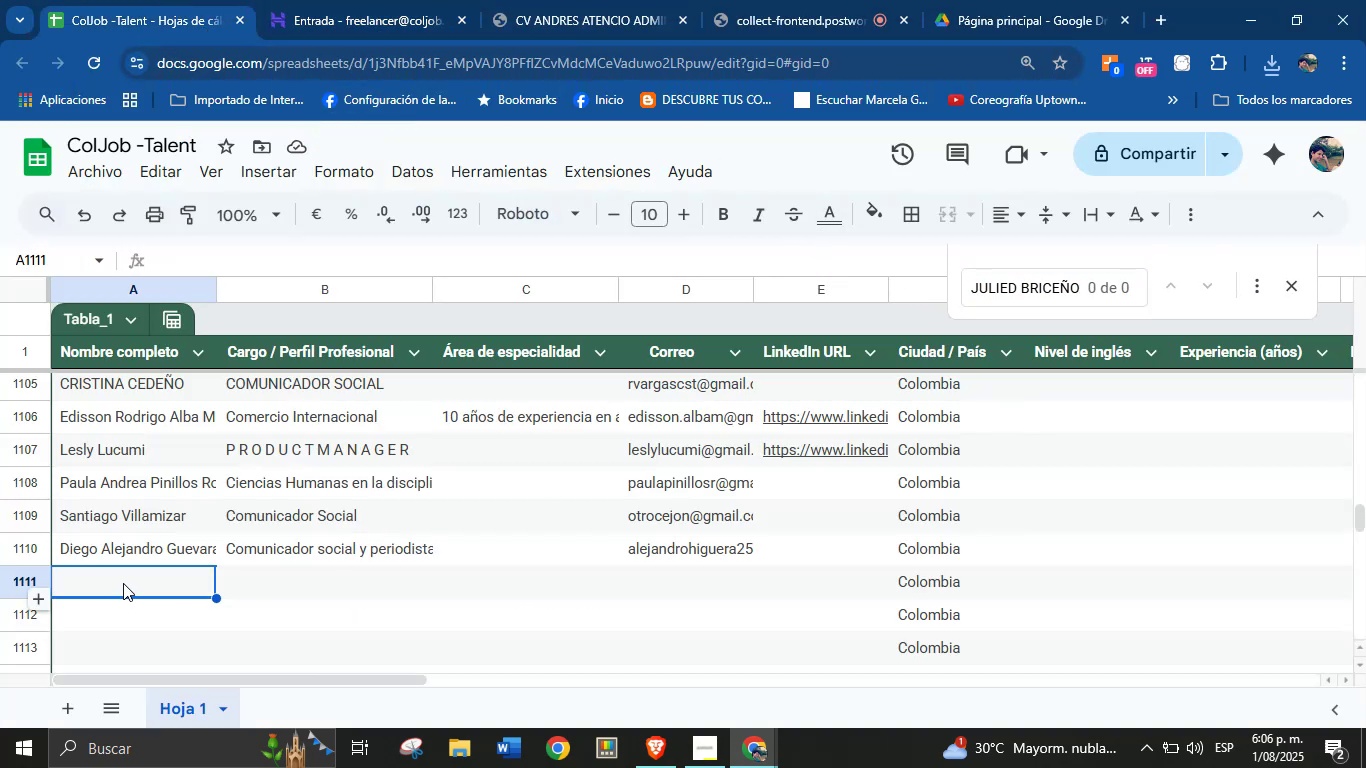 
key(Control+V)
 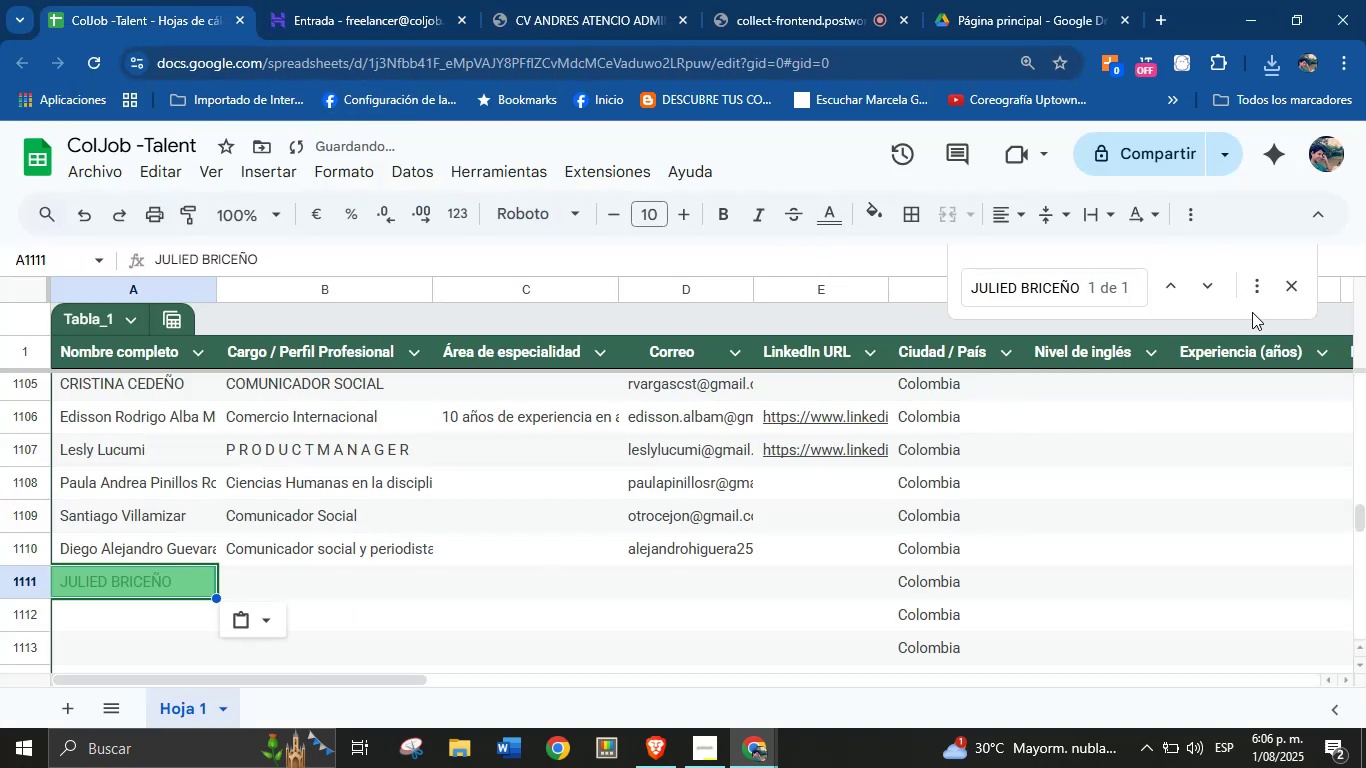 
left_click([1289, 291])
 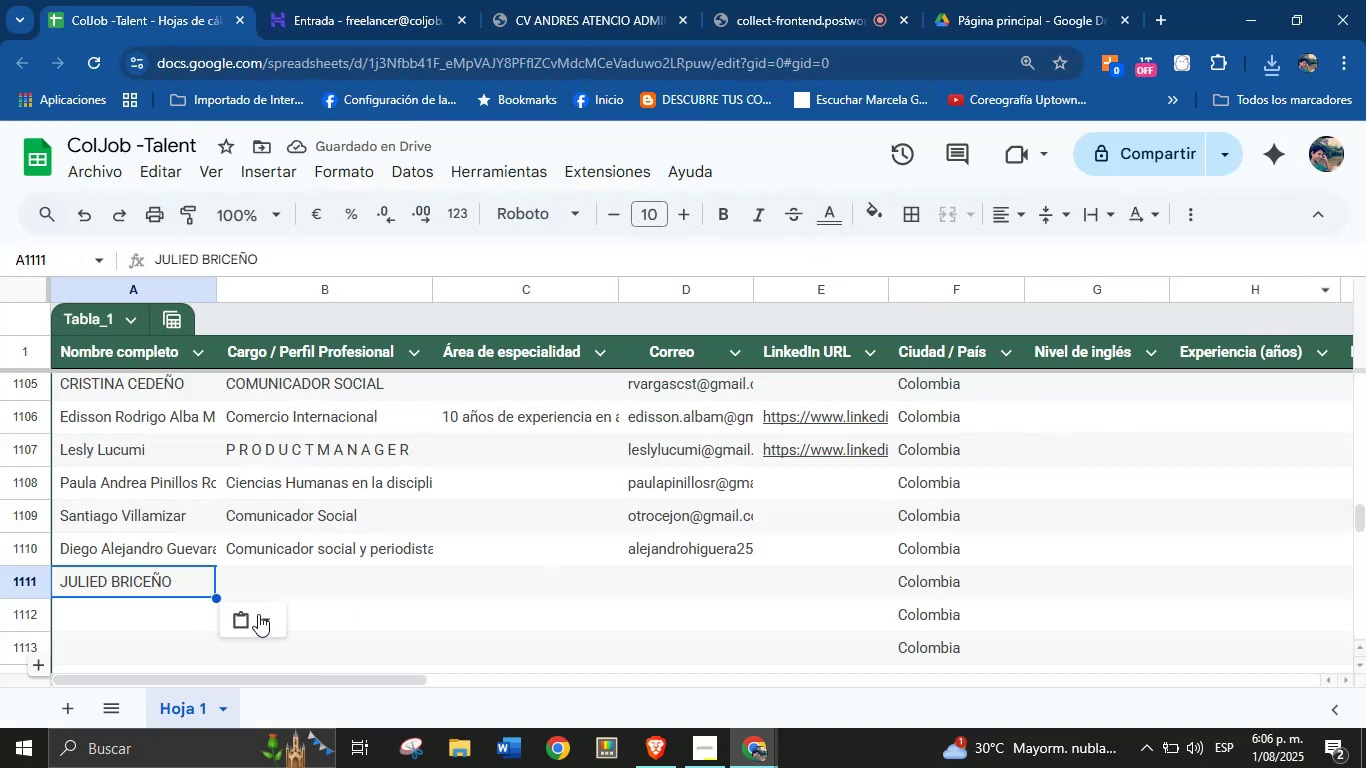 
left_click([292, 581])
 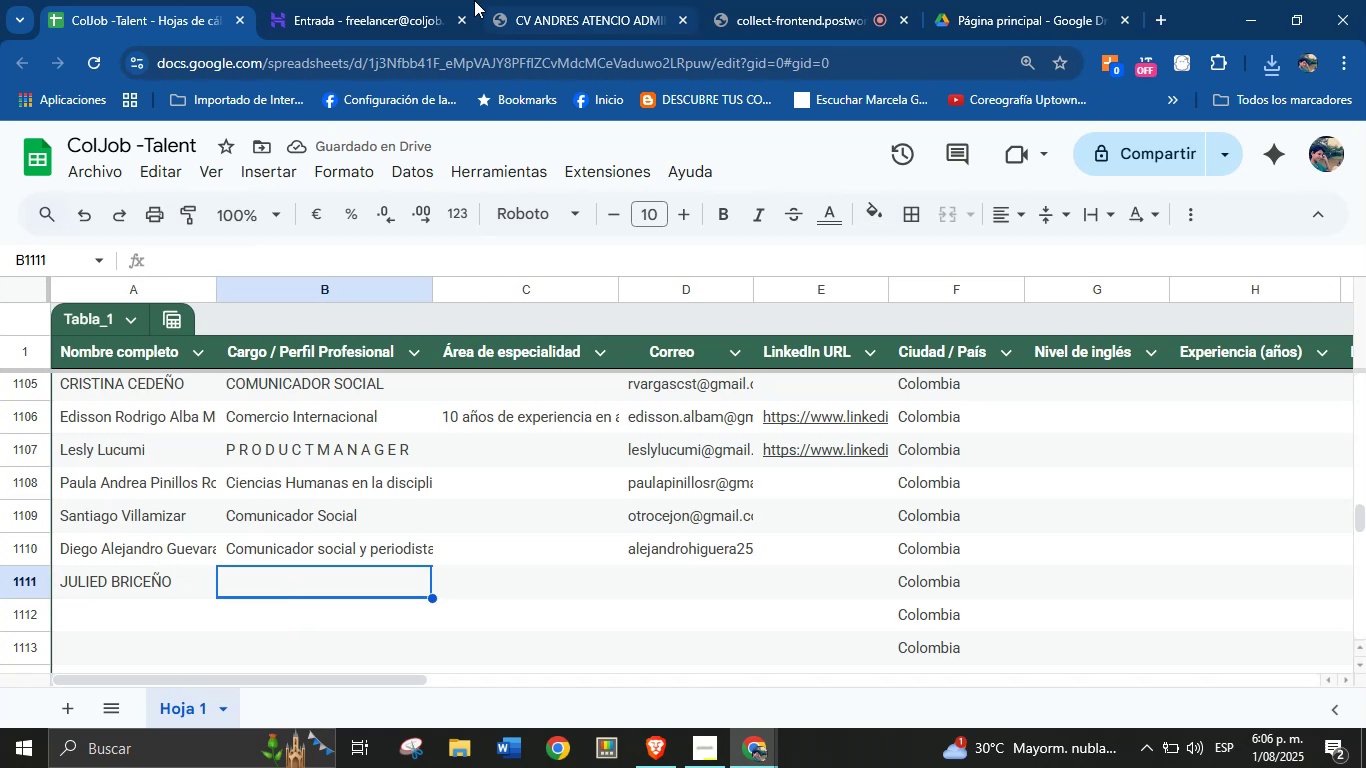 
left_click([419, 0])
 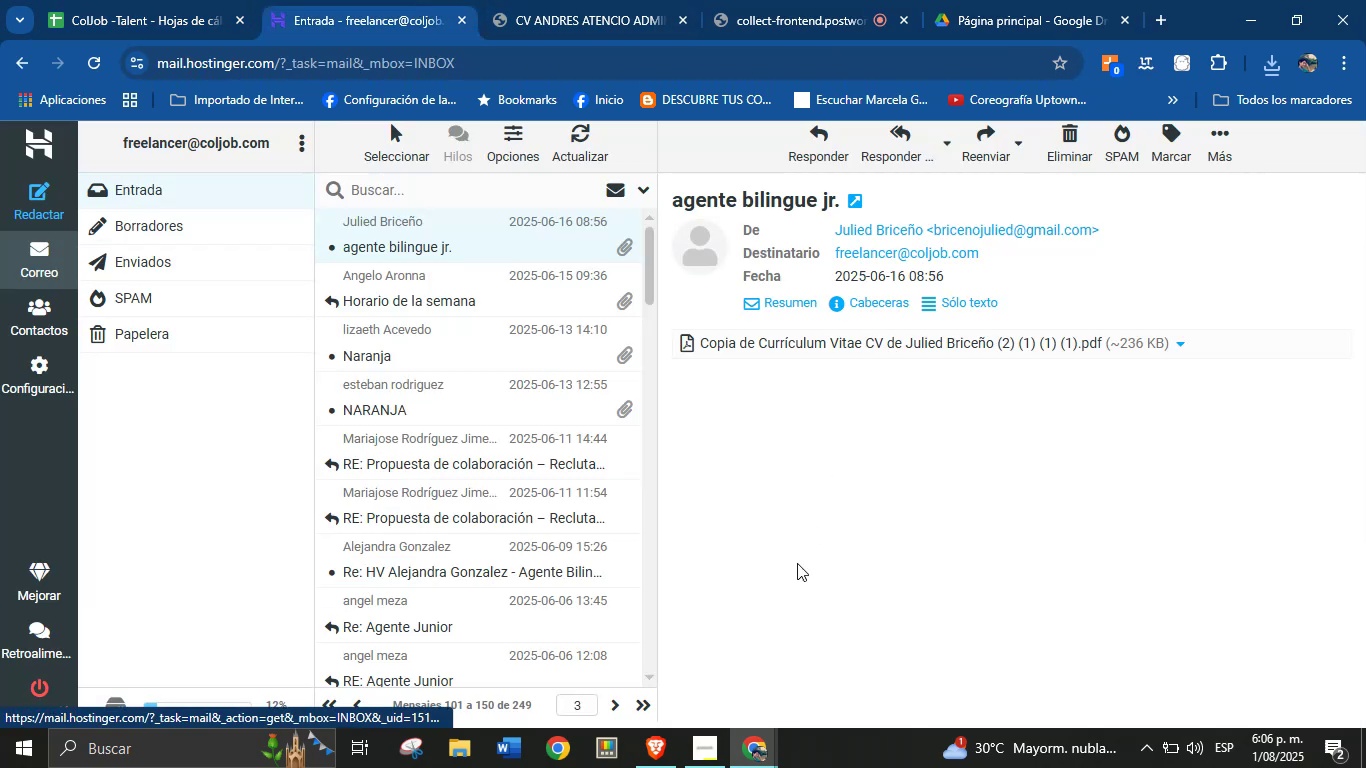 
left_click([749, 753])
 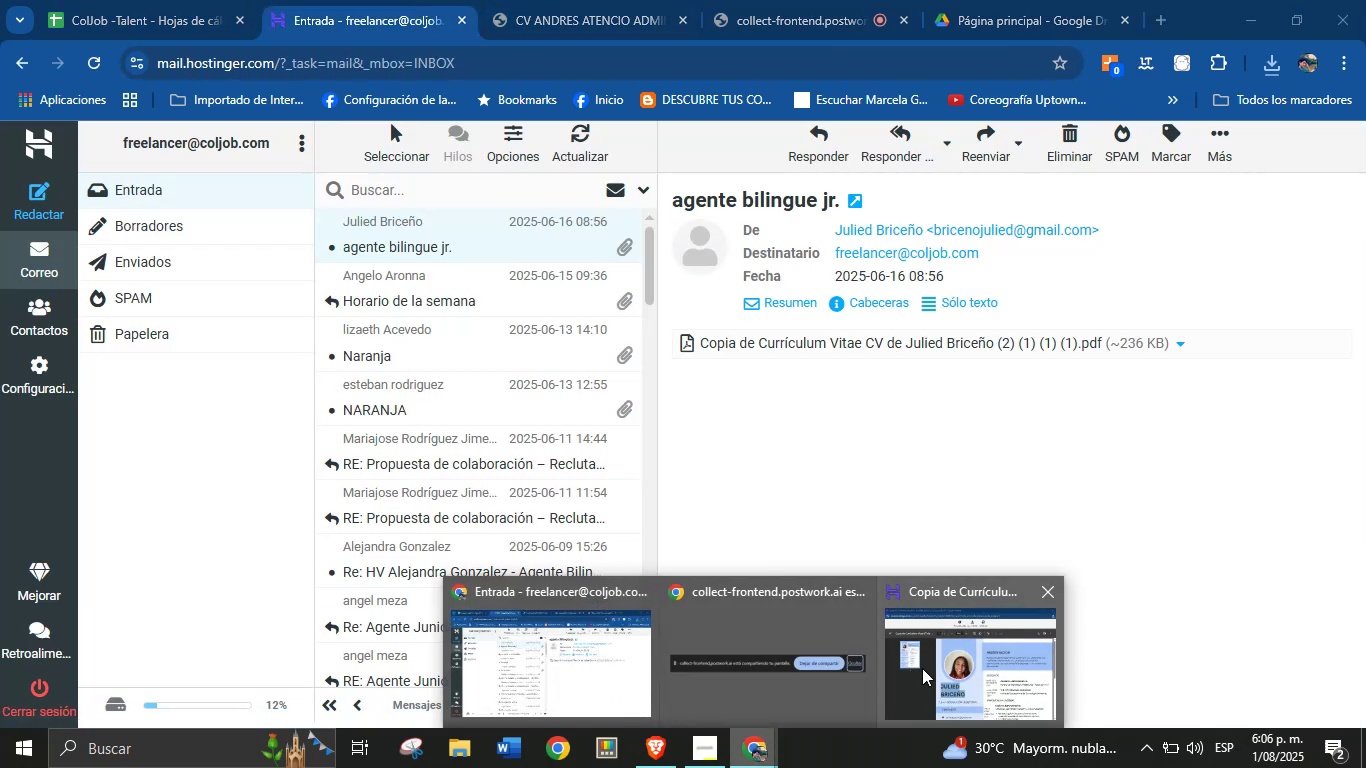 
left_click([922, 668])
 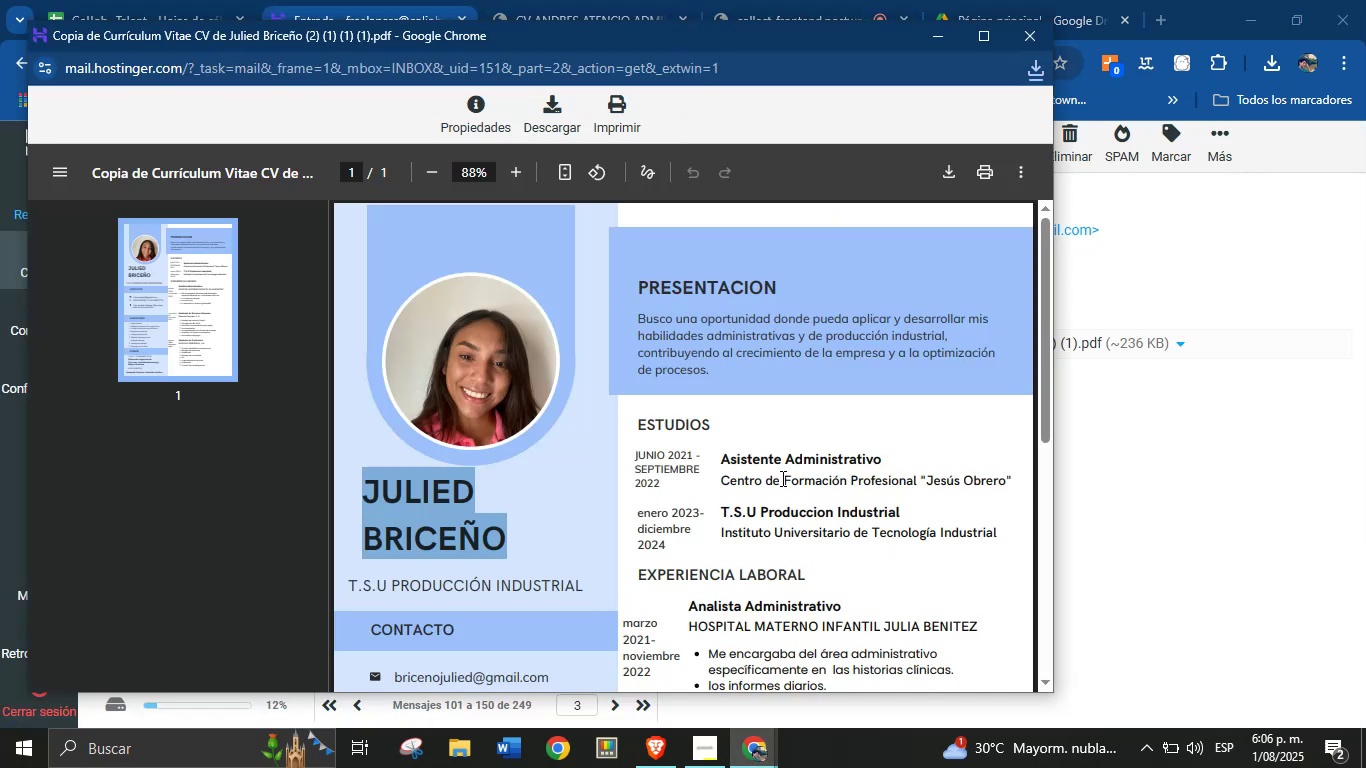 
left_click([781, 478])
 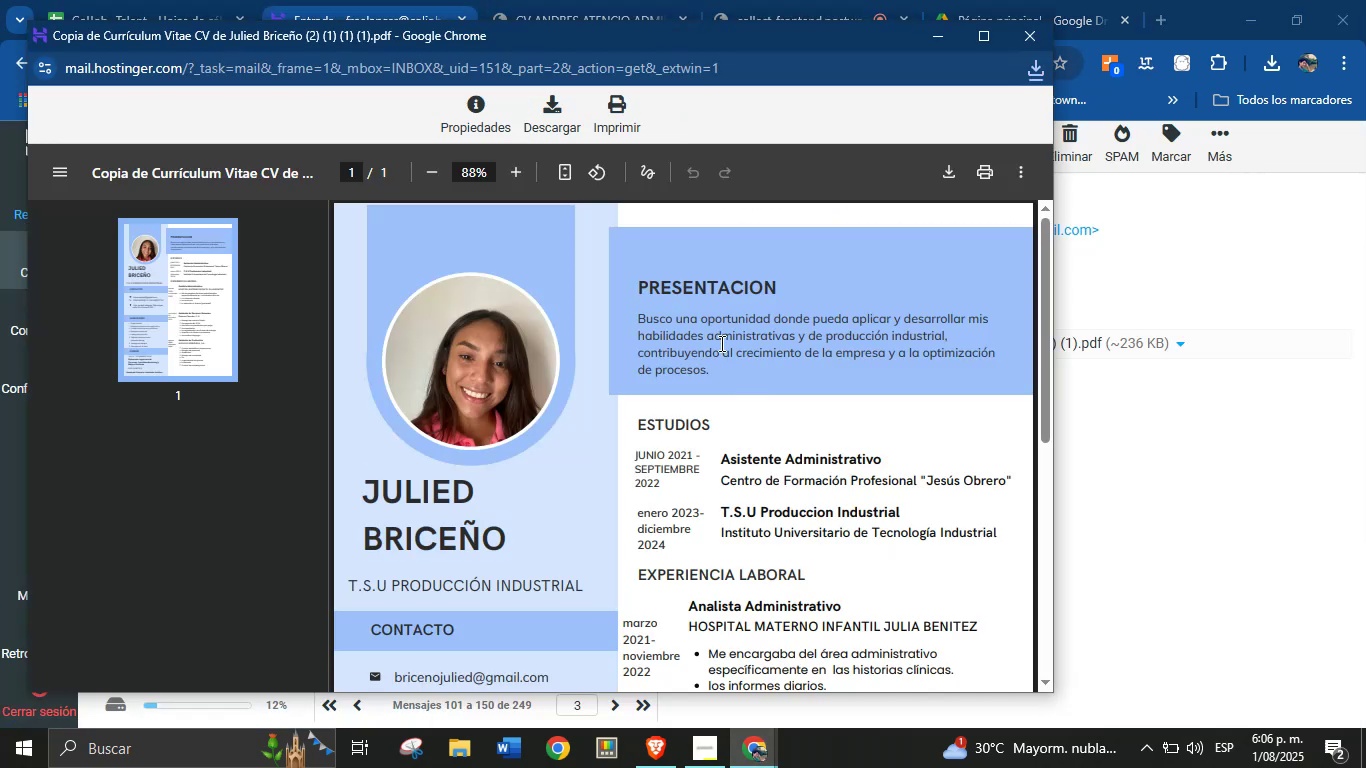 
scroll: coordinate [679, 360], scroll_direction: down, amount: 2.0
 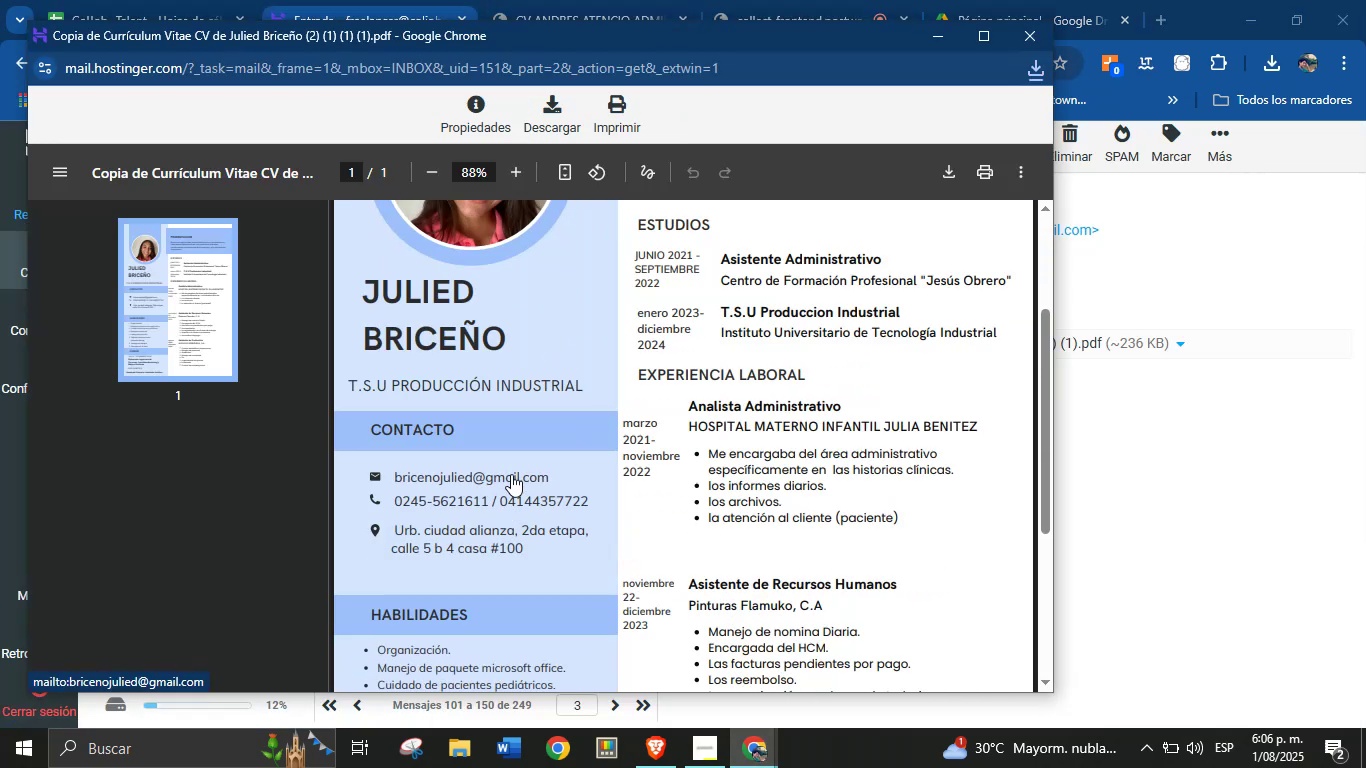 
right_click([512, 474])
 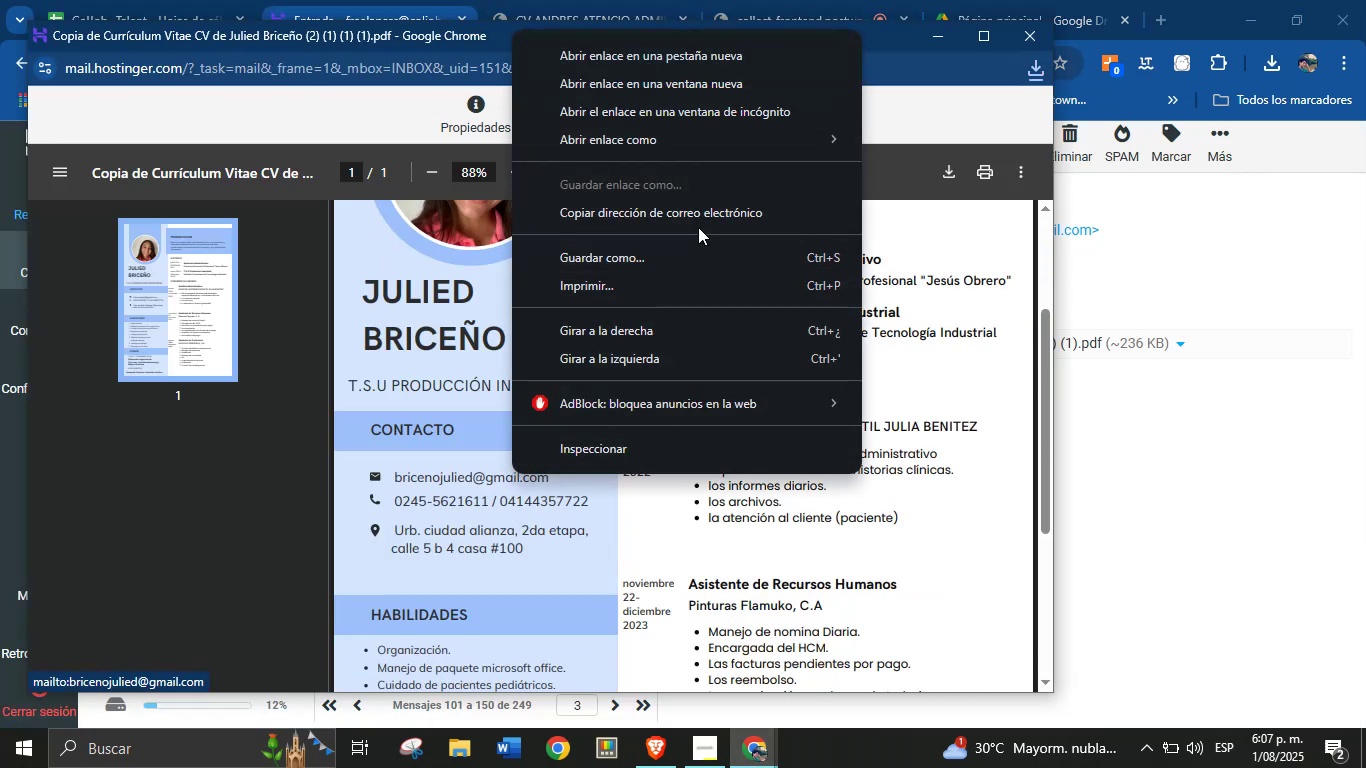 
left_click([704, 220])
 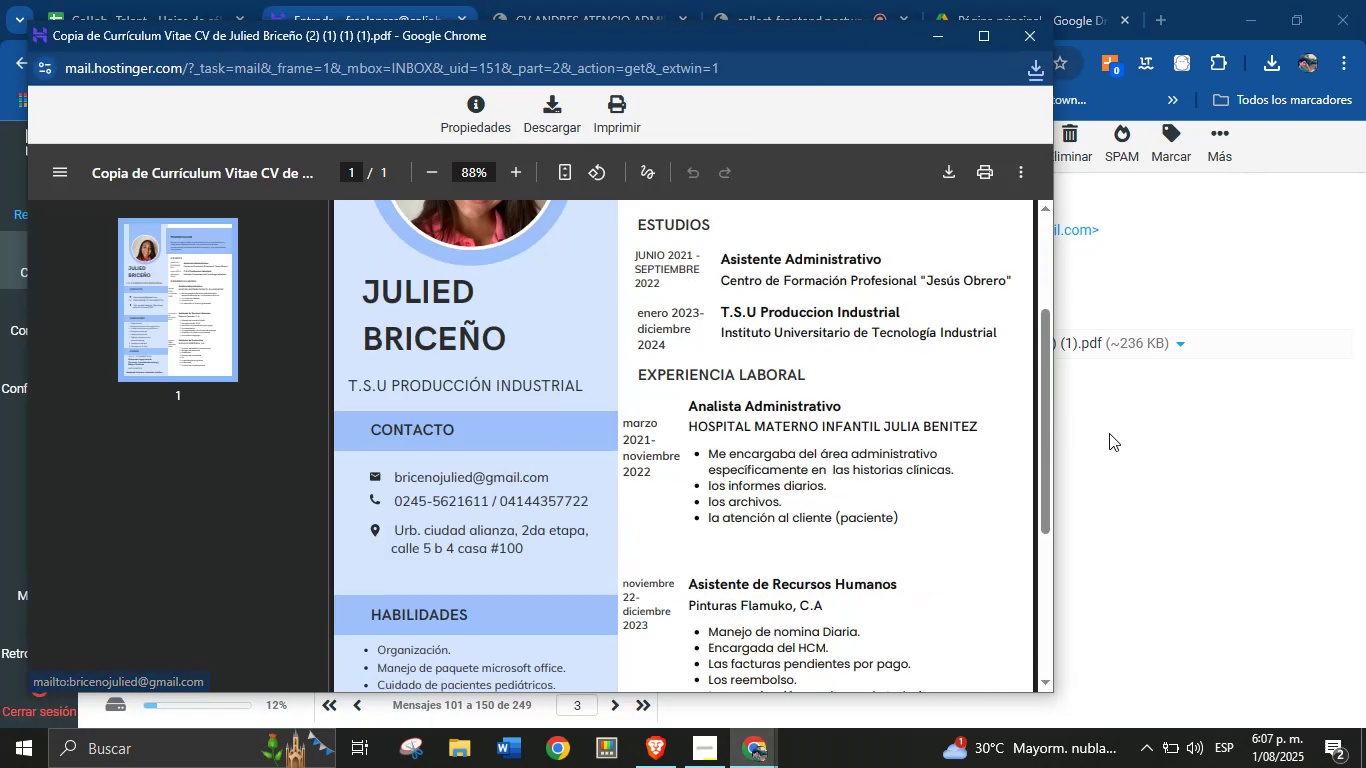 
left_click([1109, 433])
 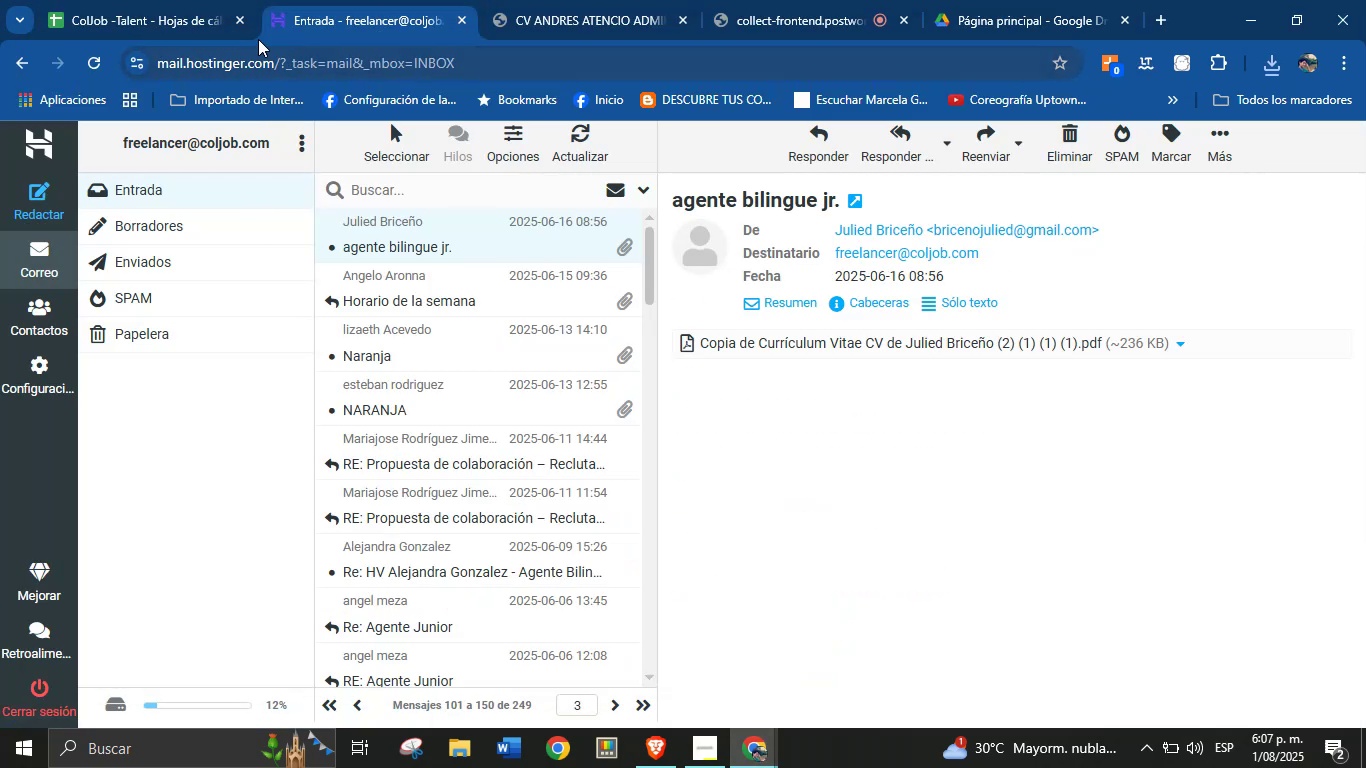 
left_click([173, 0])
 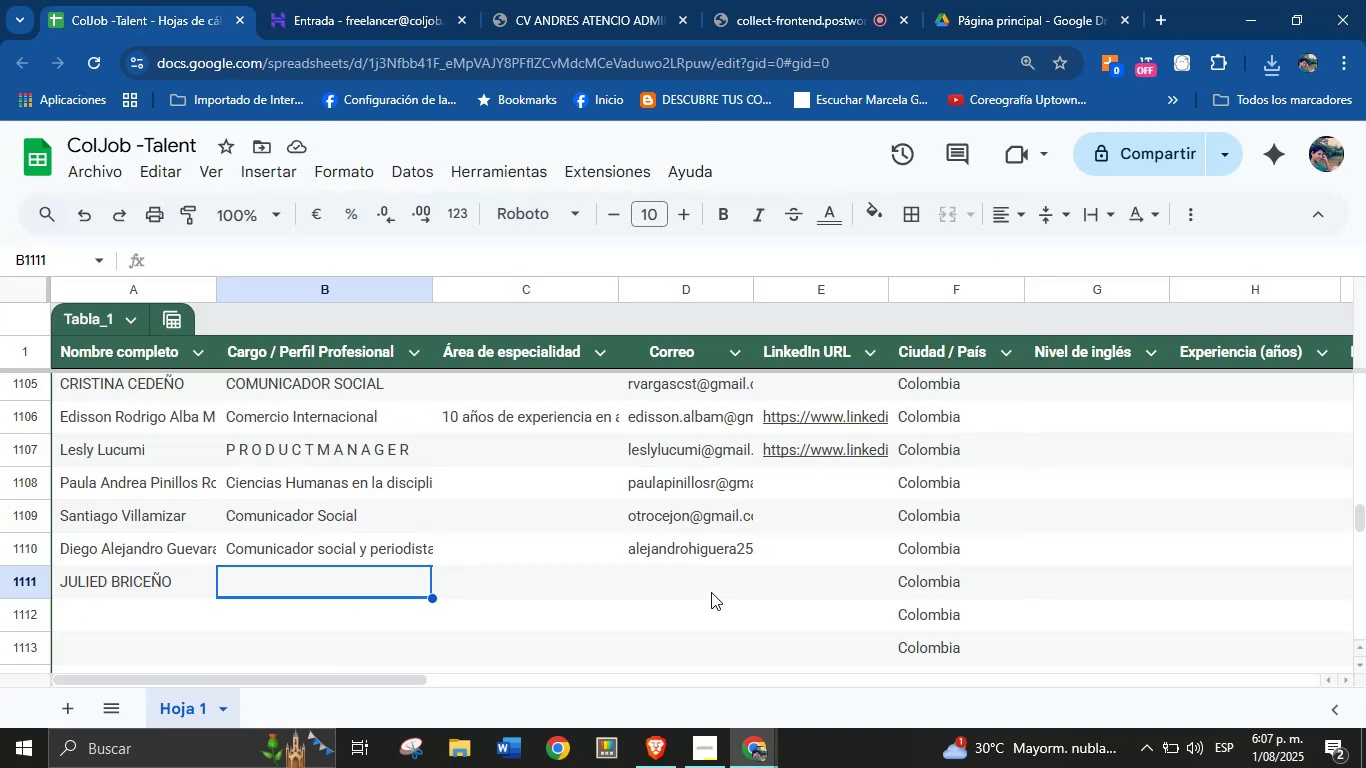 
left_click([709, 578])
 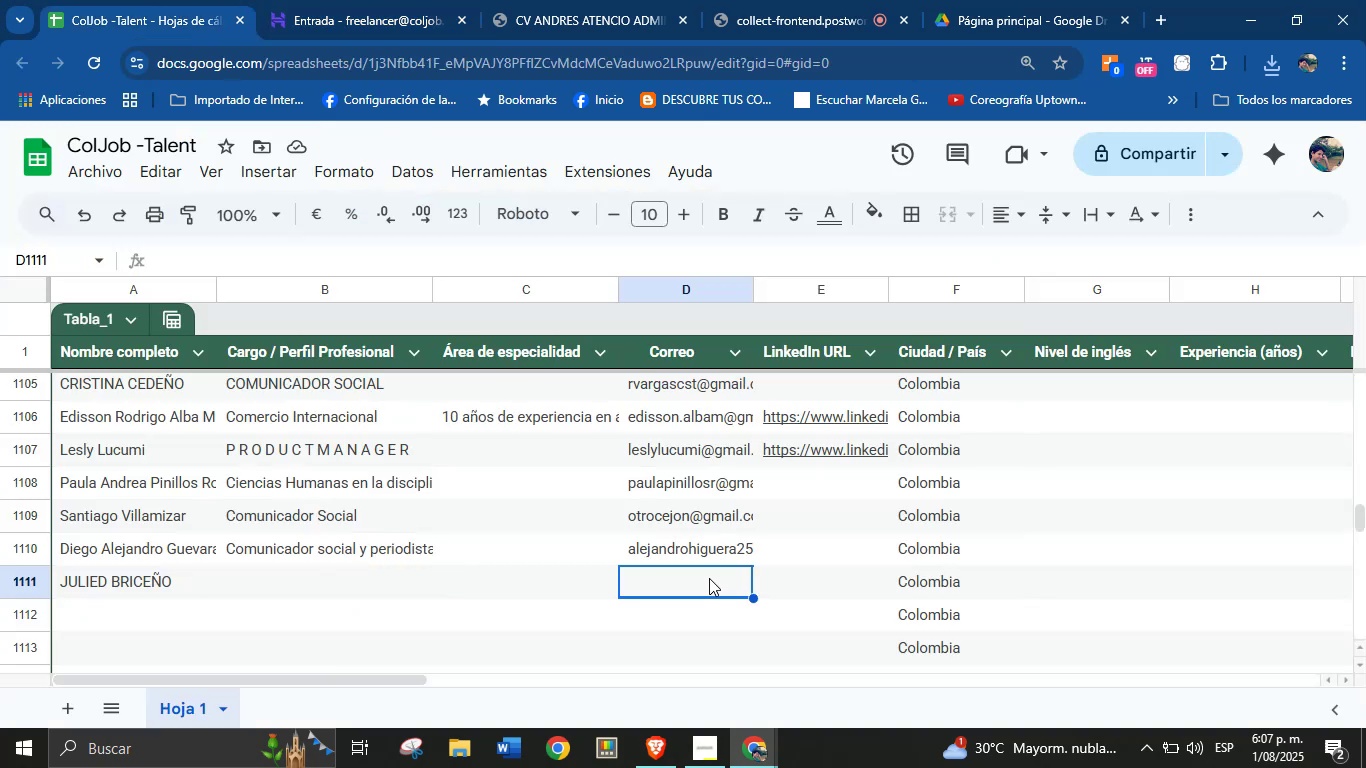 
key(Control+V)
 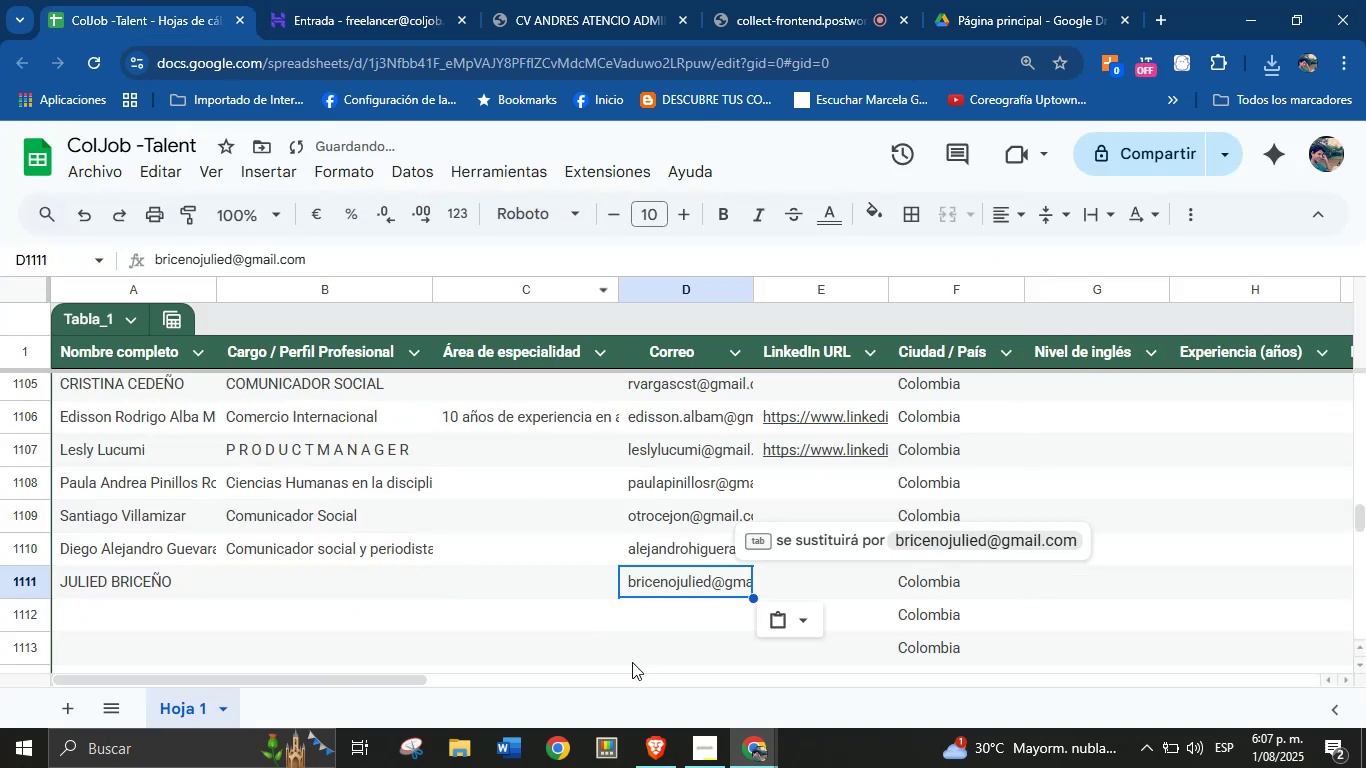 
left_click([747, 738])
 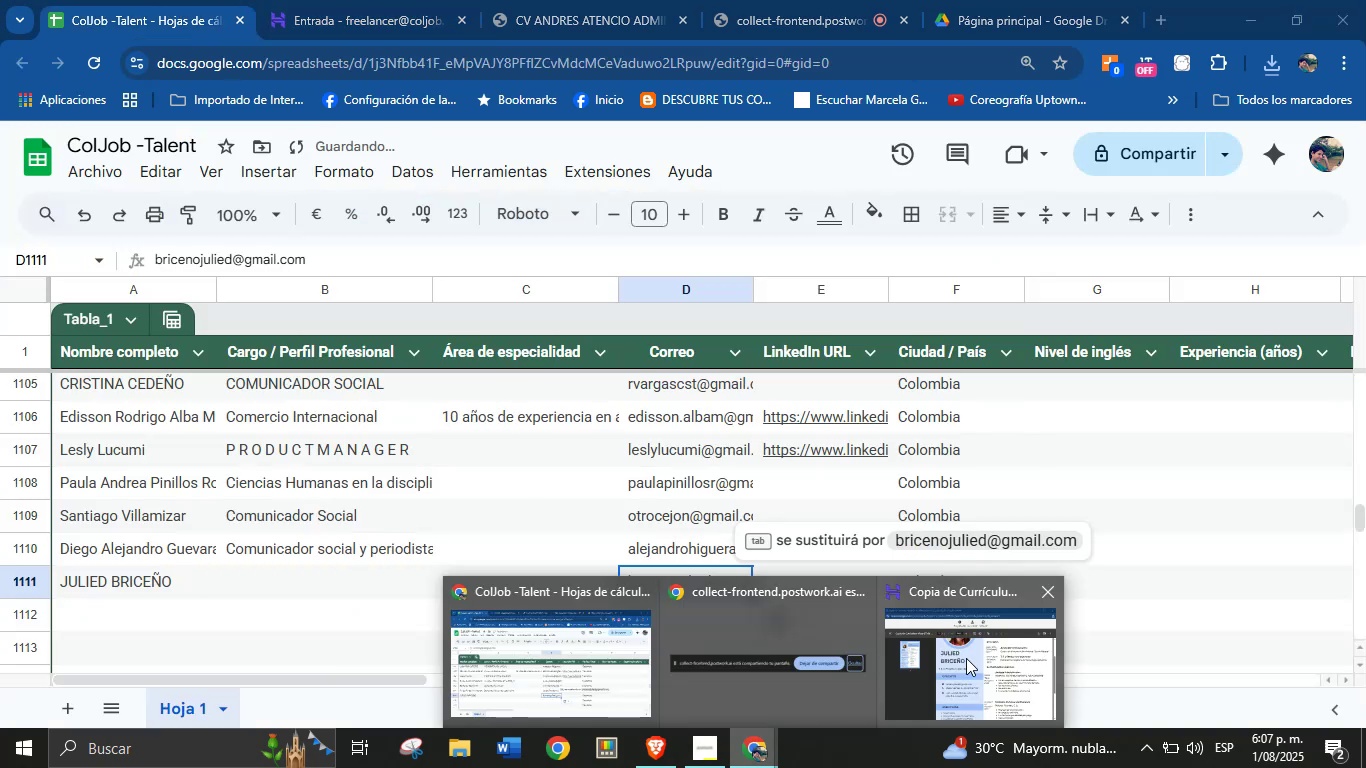 
left_click([979, 652])
 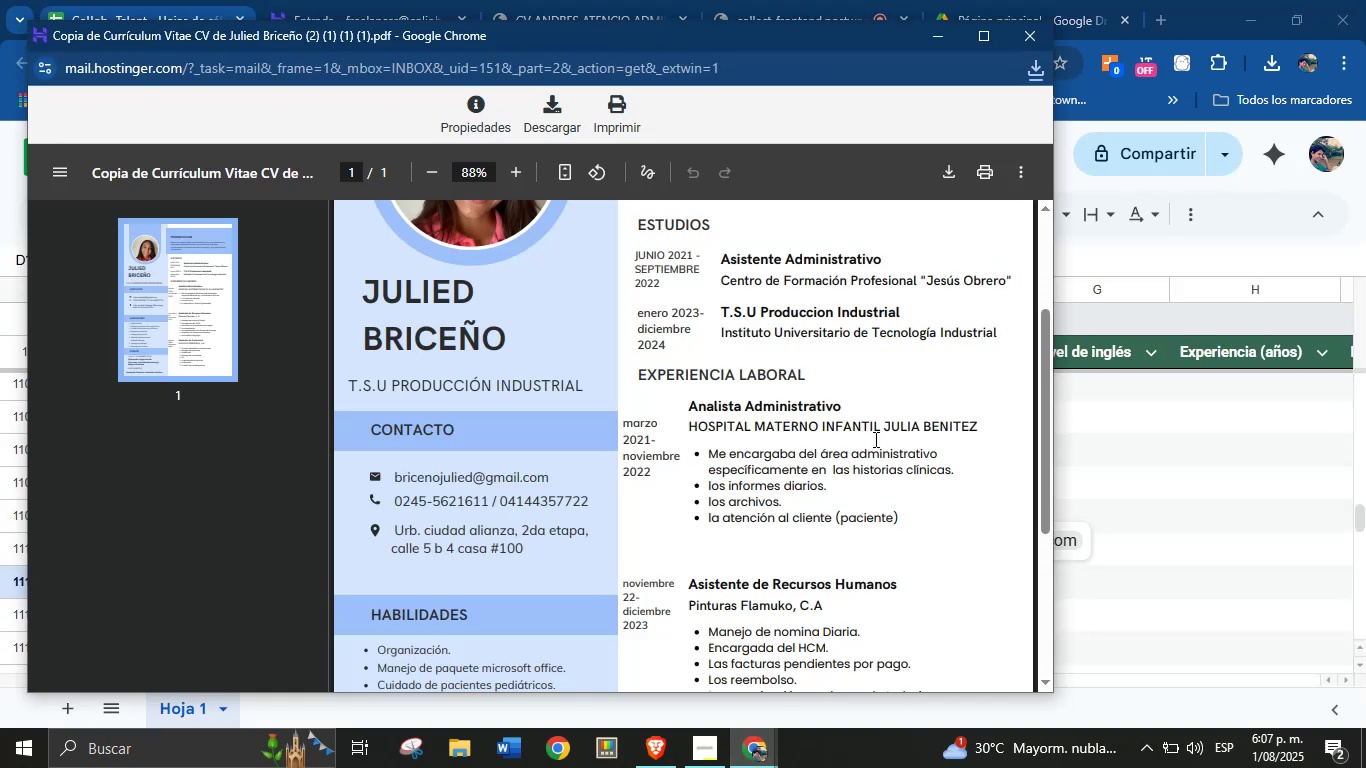 
left_click([873, 436])
 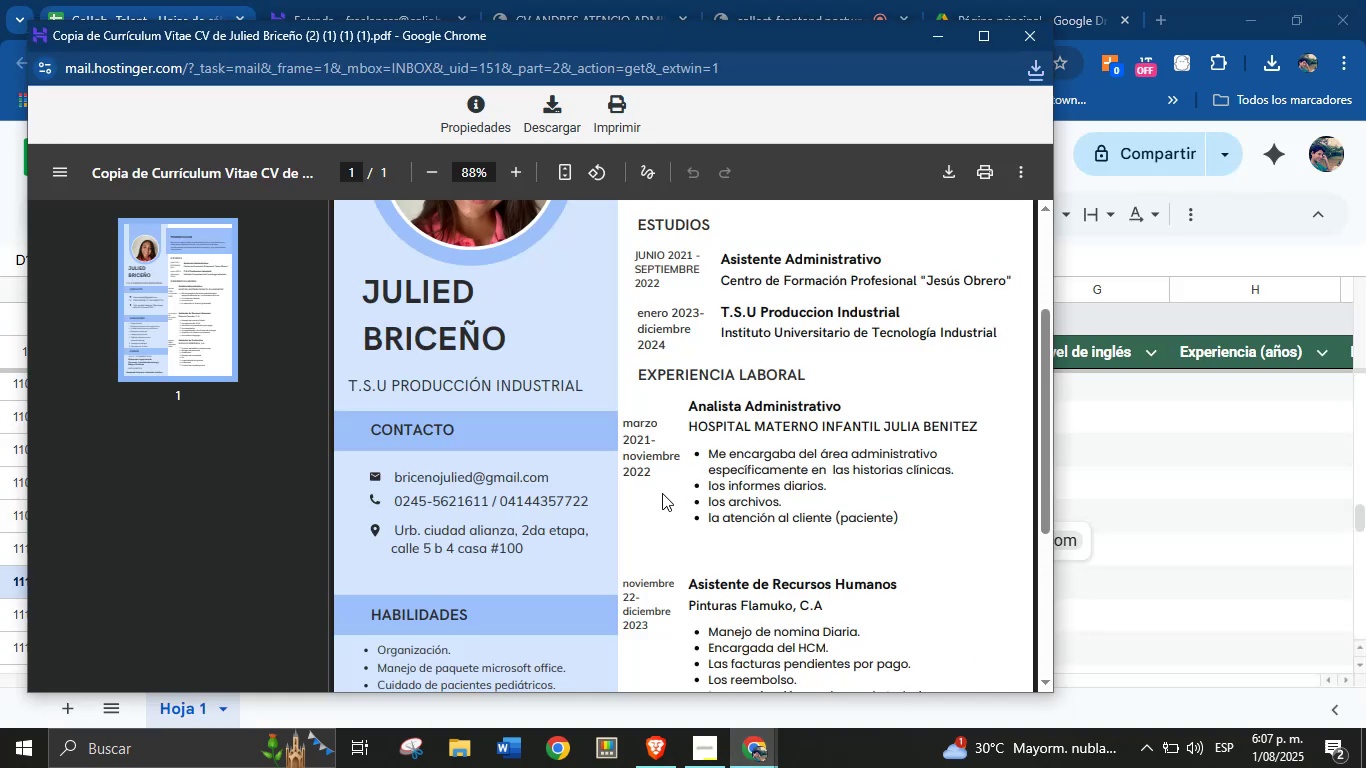 
scroll: coordinate [656, 493], scroll_direction: down, amount: 2.0
 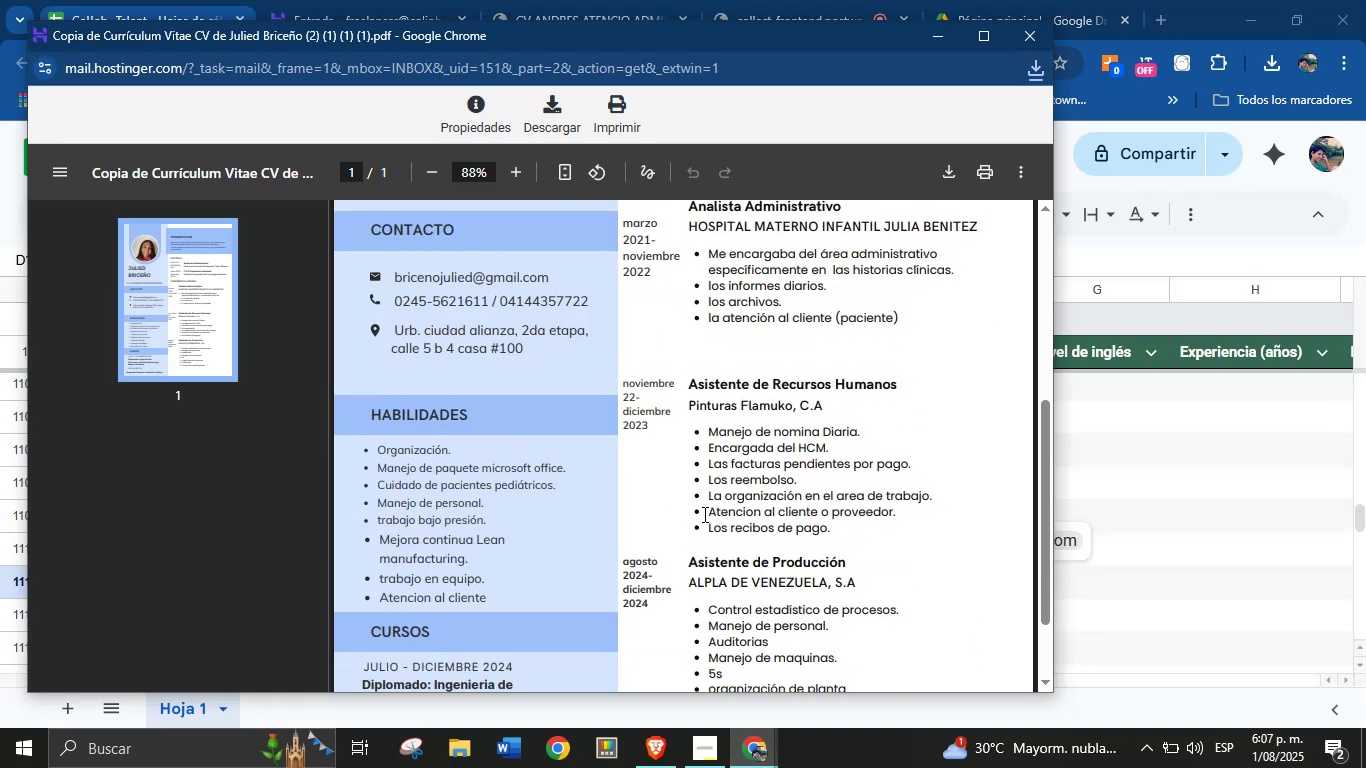 
scroll: coordinate [695, 498], scroll_direction: up, amount: 4.0
 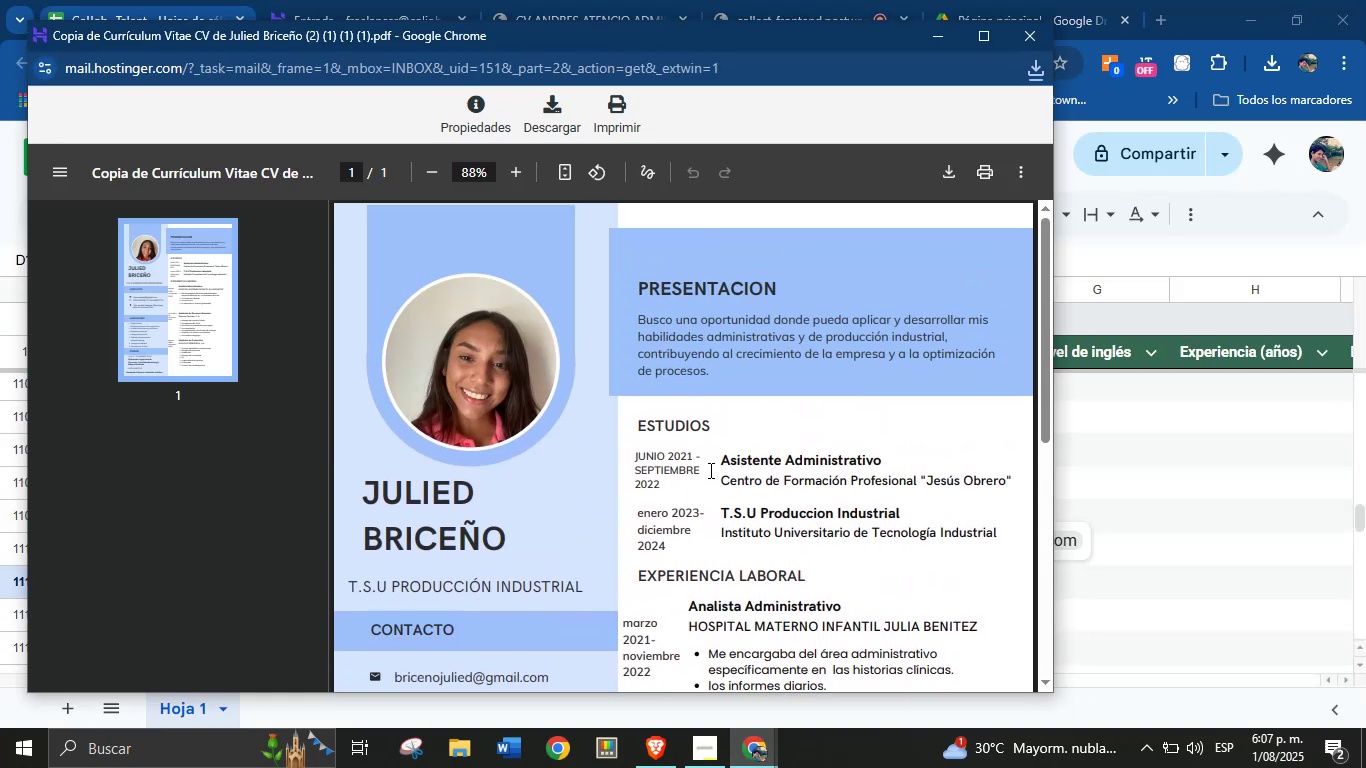 
scroll: coordinate [669, 476], scroll_direction: down, amount: 6.0
 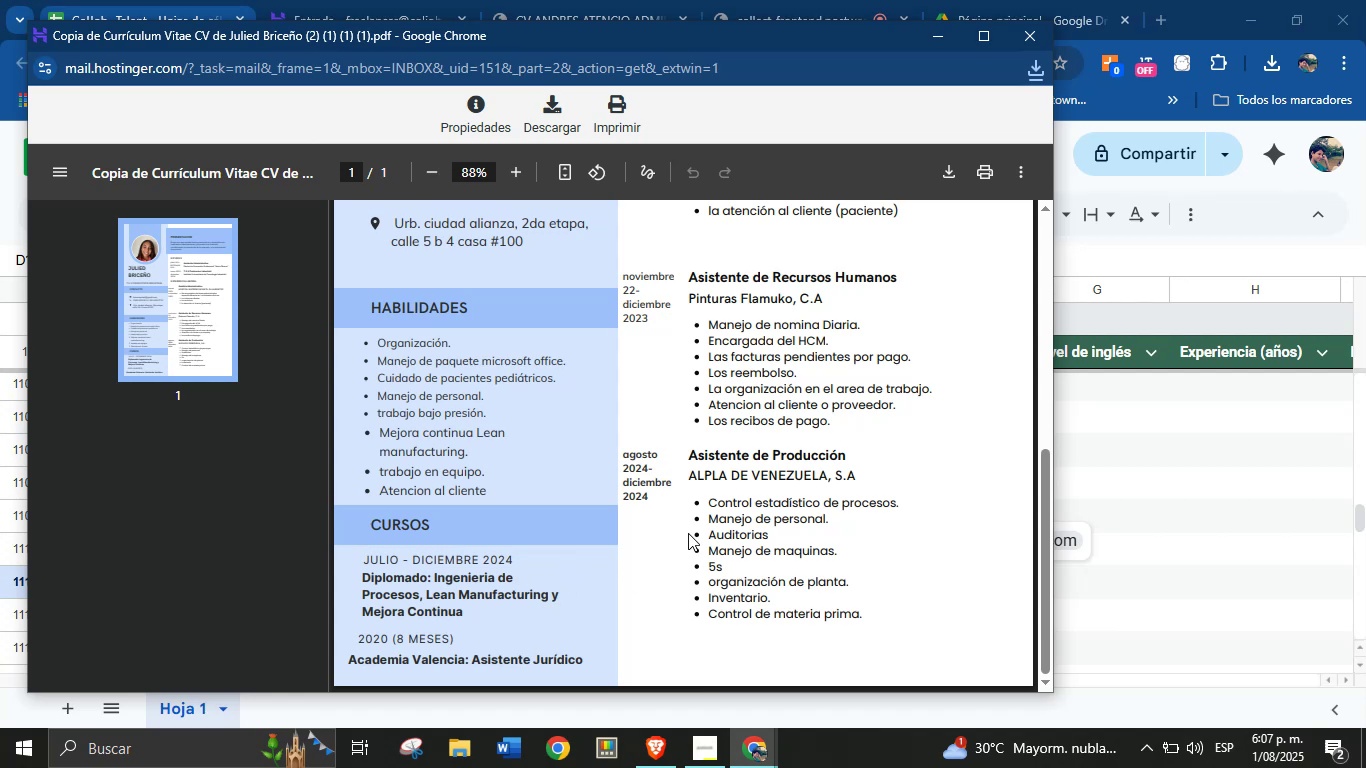 
scroll: coordinate [554, 483], scroll_direction: up, amount: 5.0
 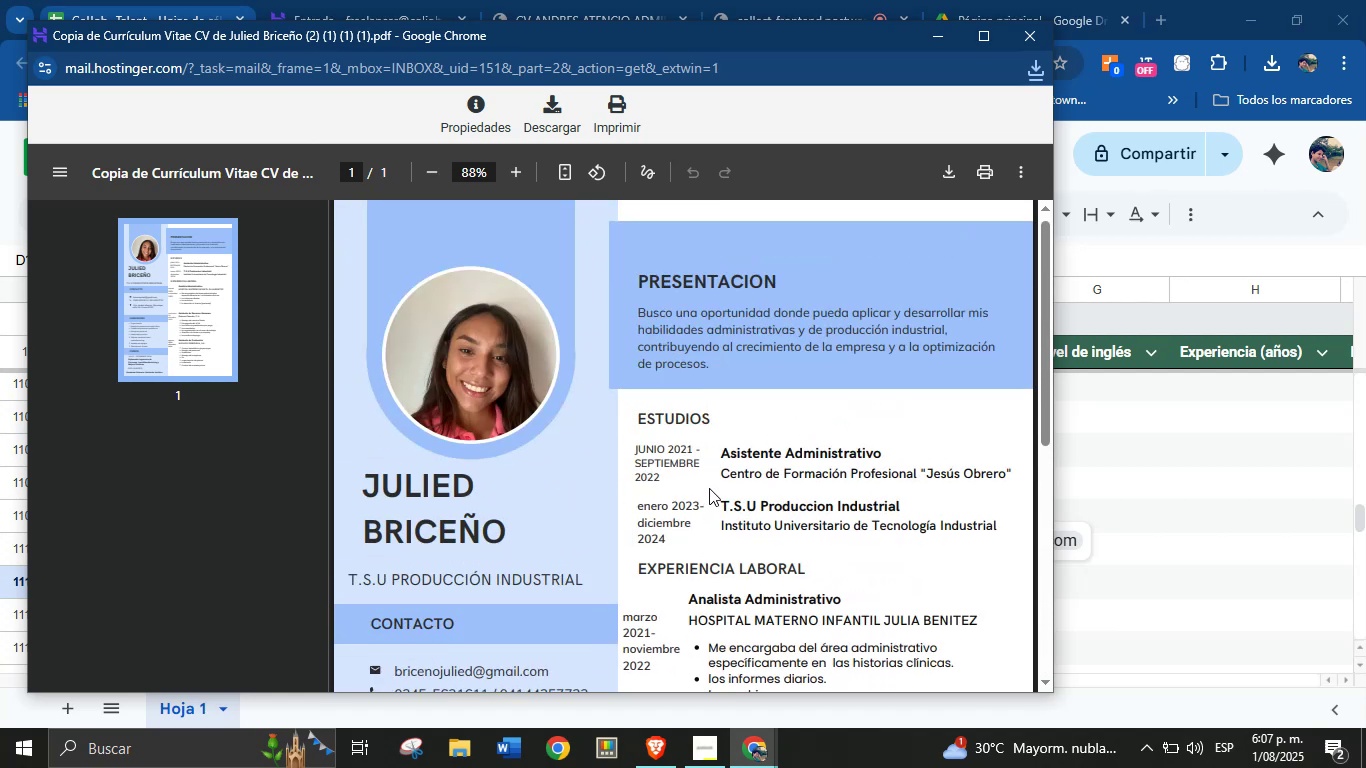 
scroll: coordinate [732, 520], scroll_direction: down, amount: 2.0
 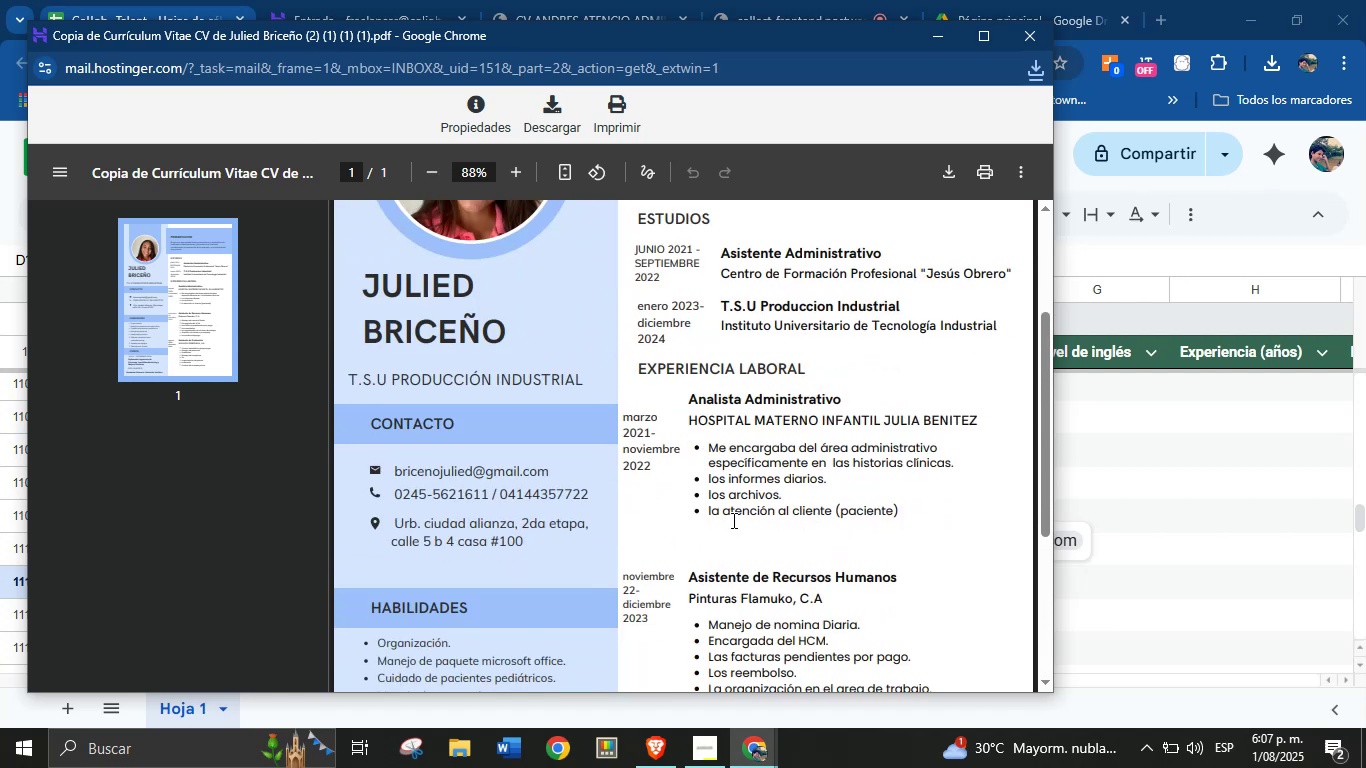 
scroll: coordinate [738, 503], scroll_direction: up, amount: 2.0
 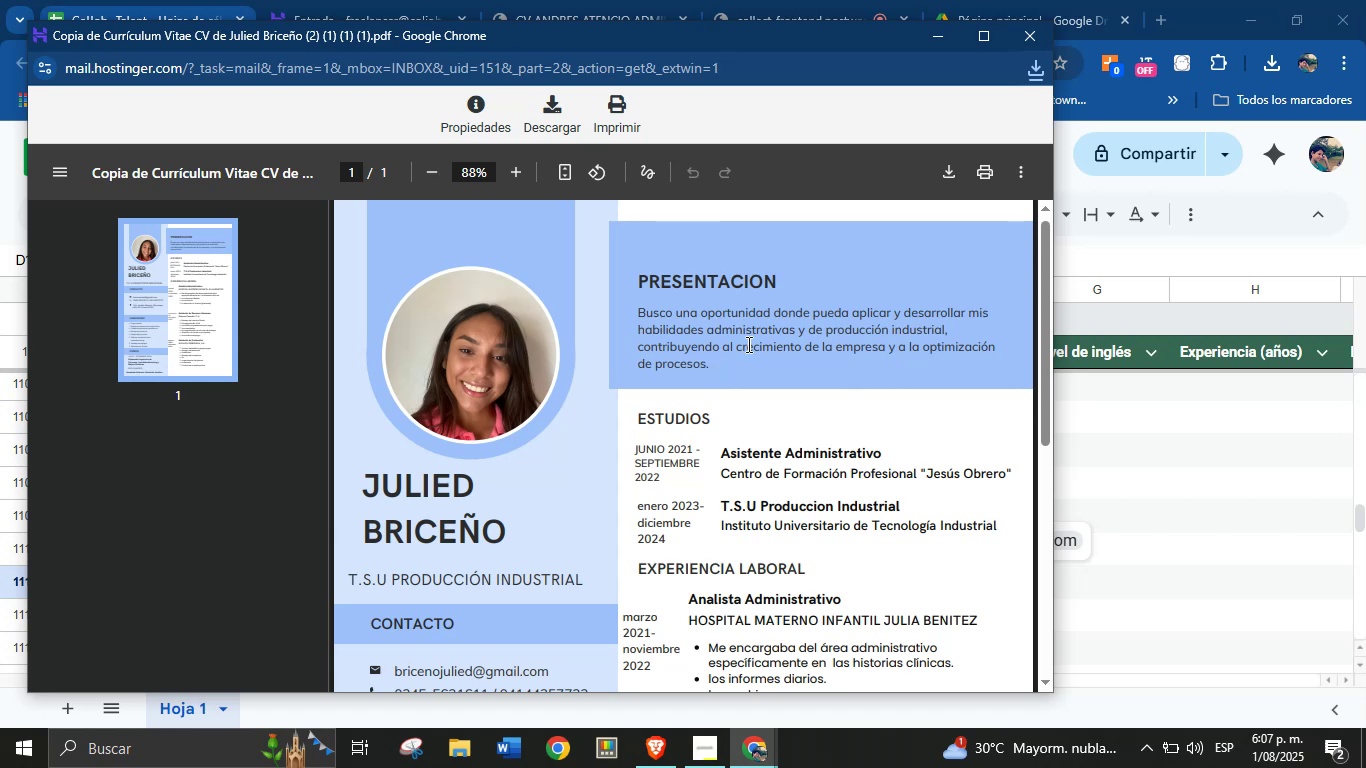 
wait(5.94)
 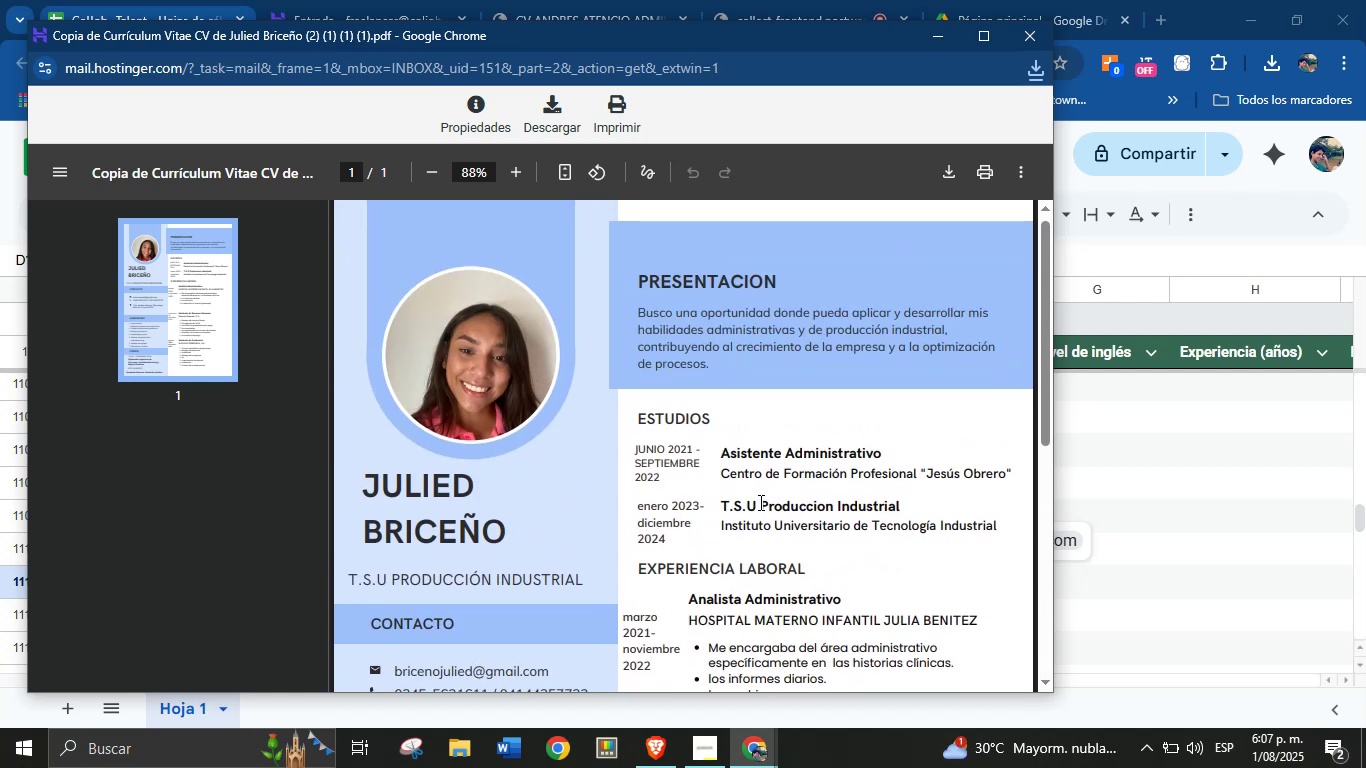 
double_click([481, 573])
 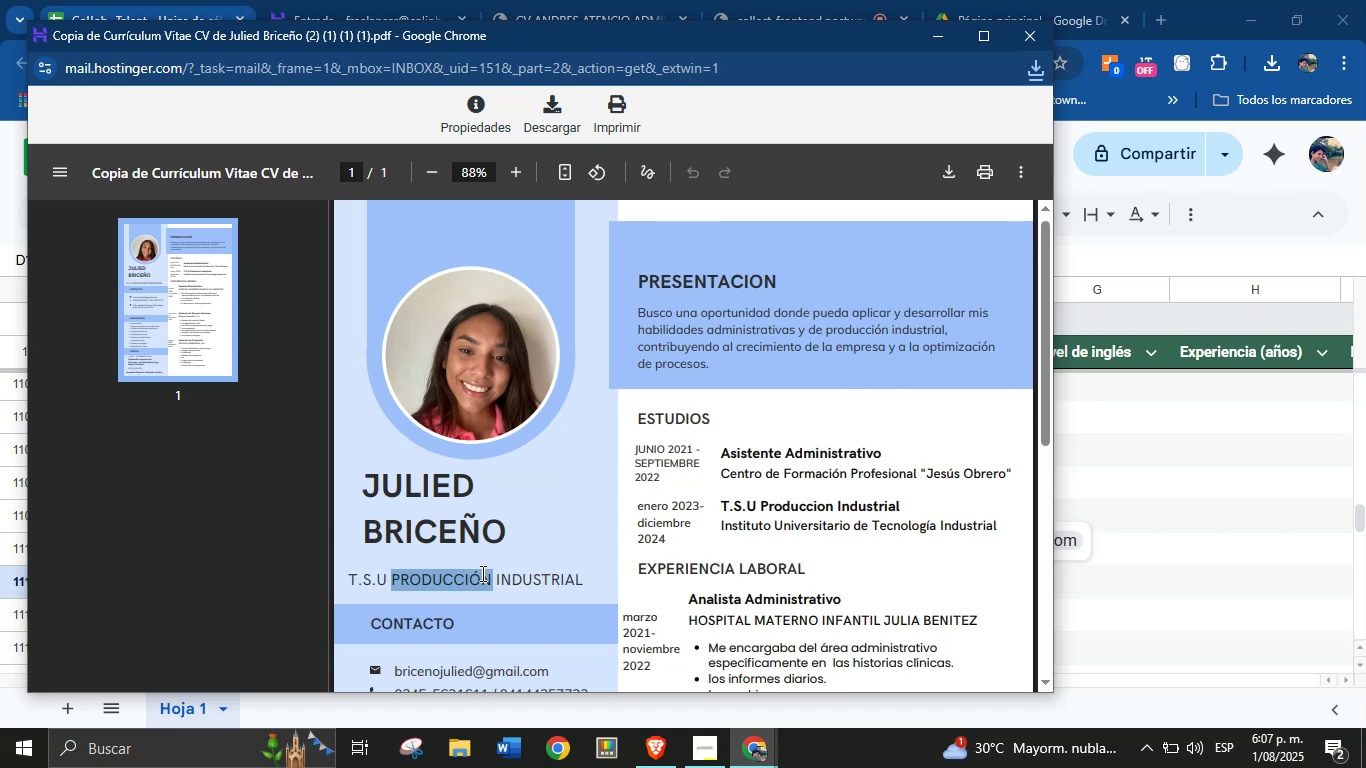 
triple_click([481, 573])
 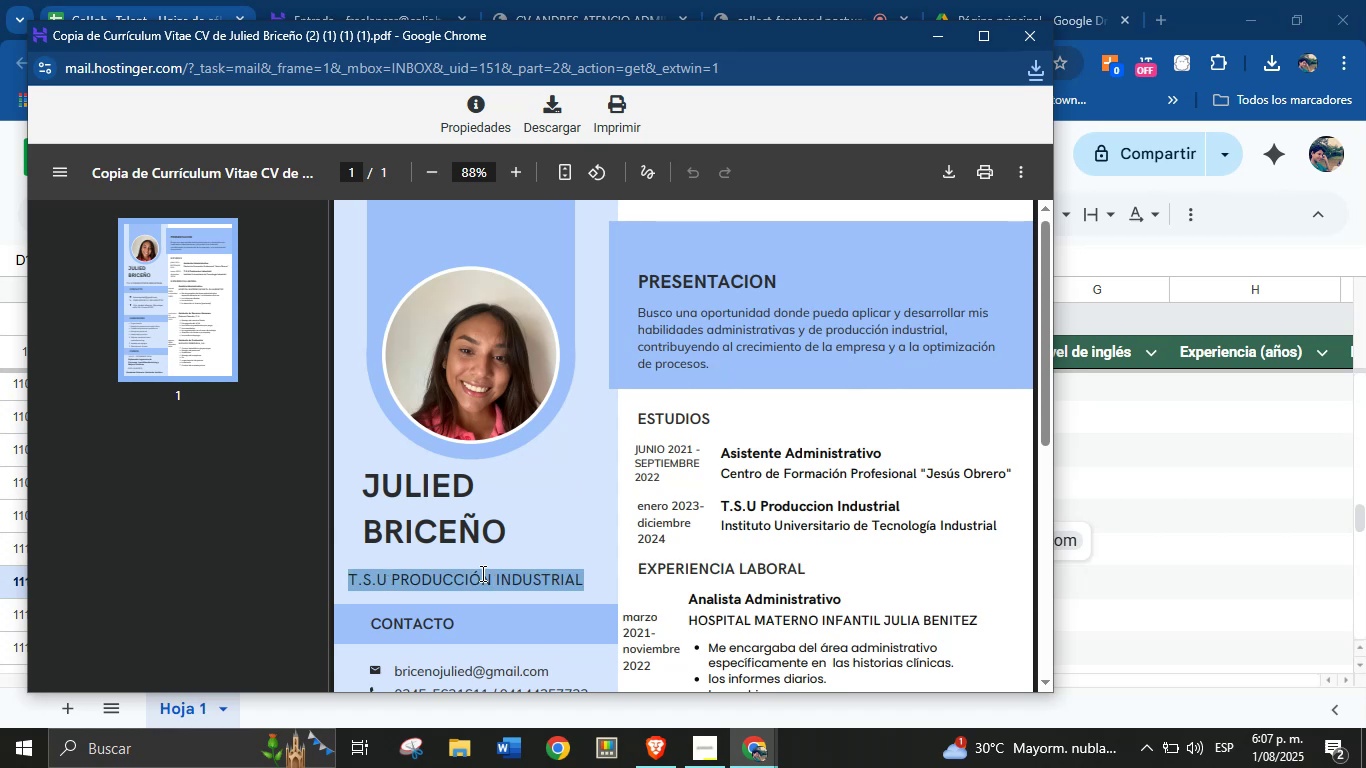 
key(Control+C)
 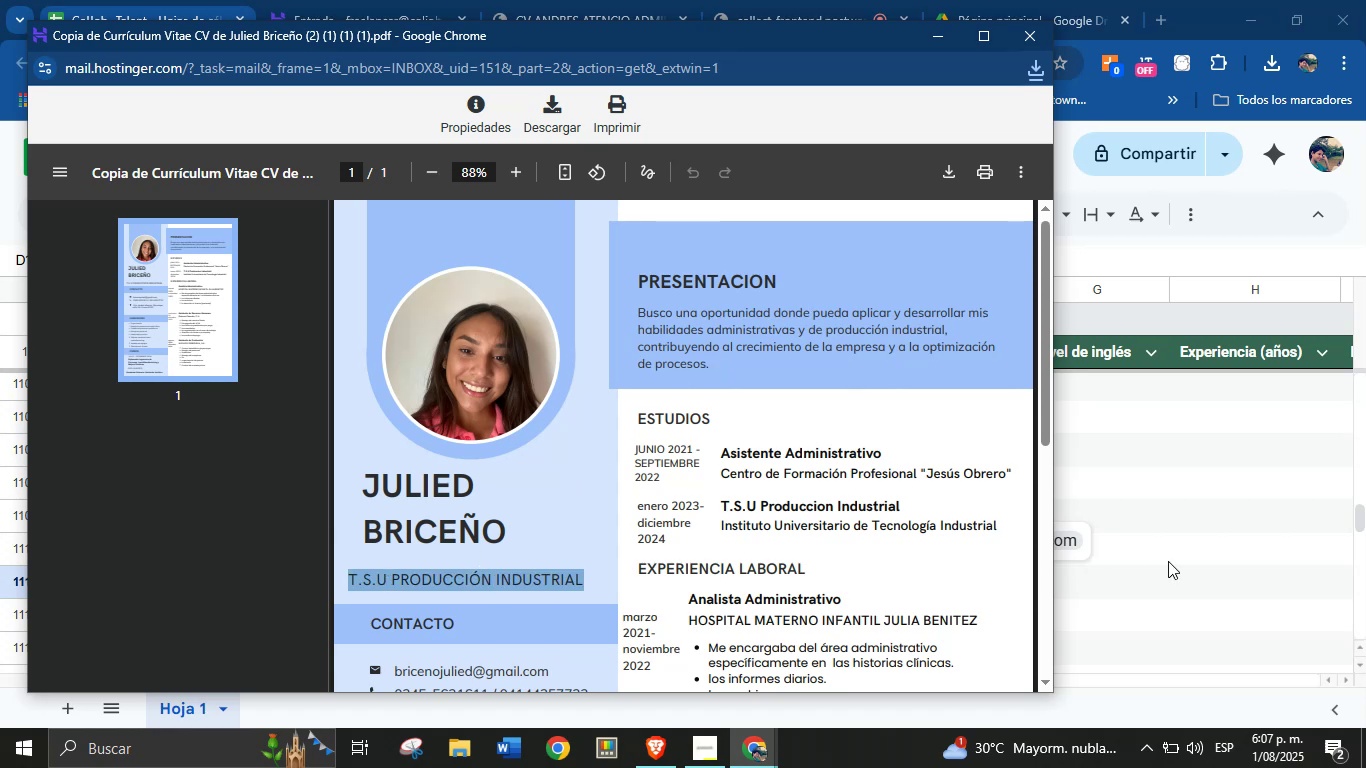 
left_click([1170, 561])
 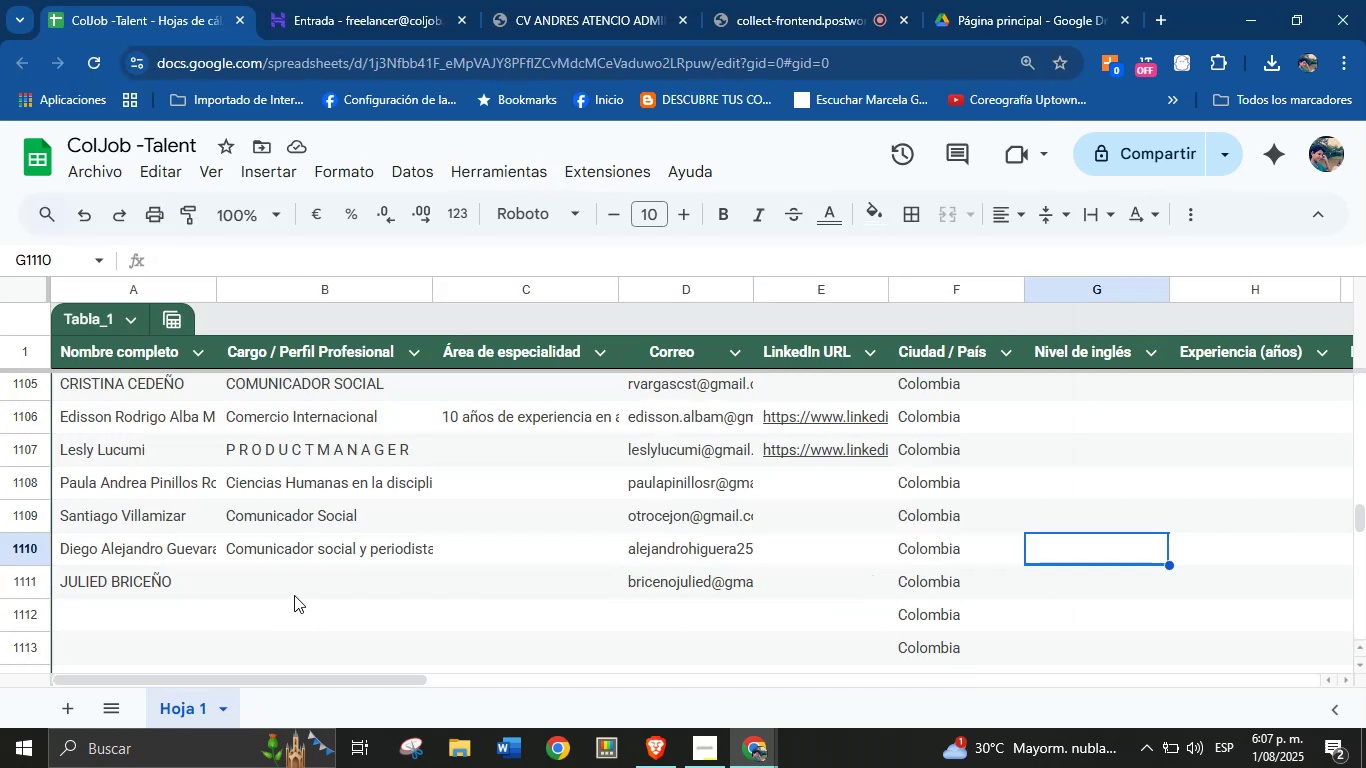 
left_click([293, 588])
 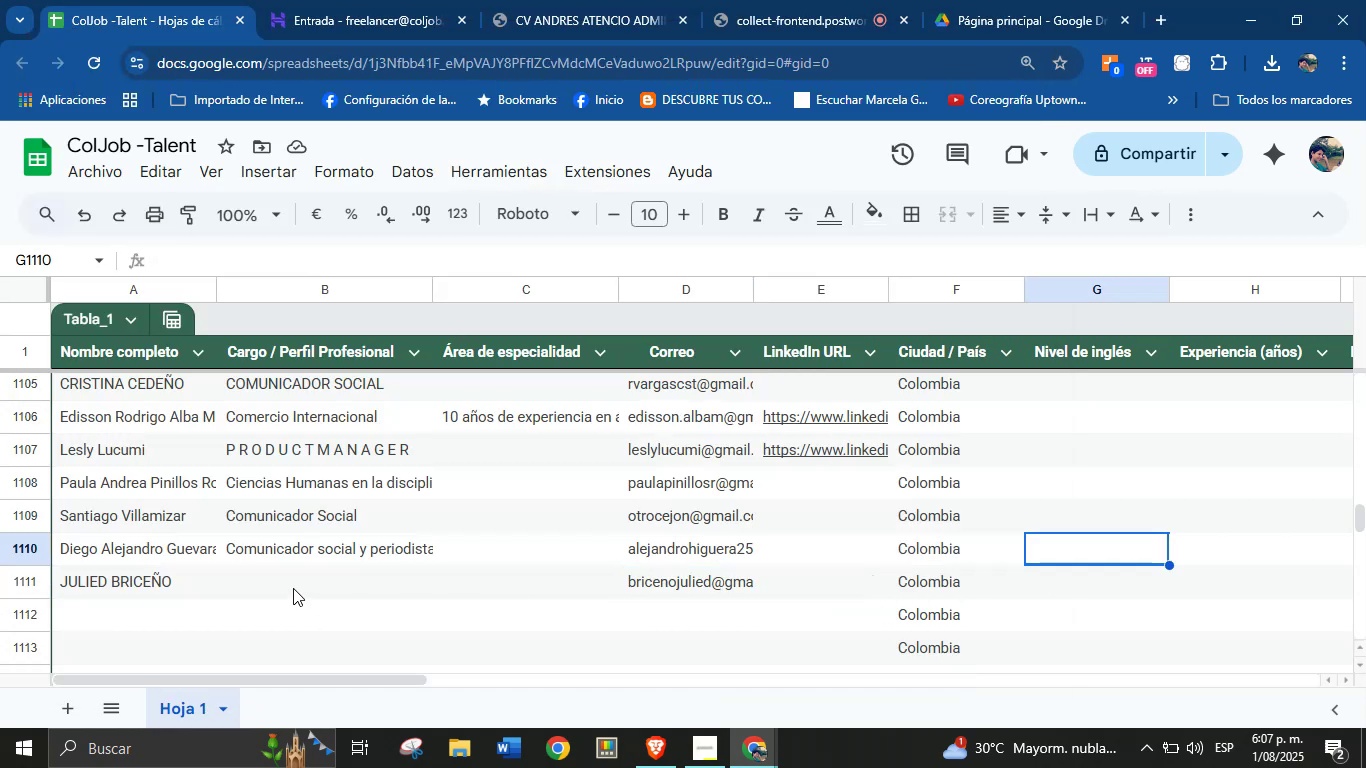 
key(Control+V)
 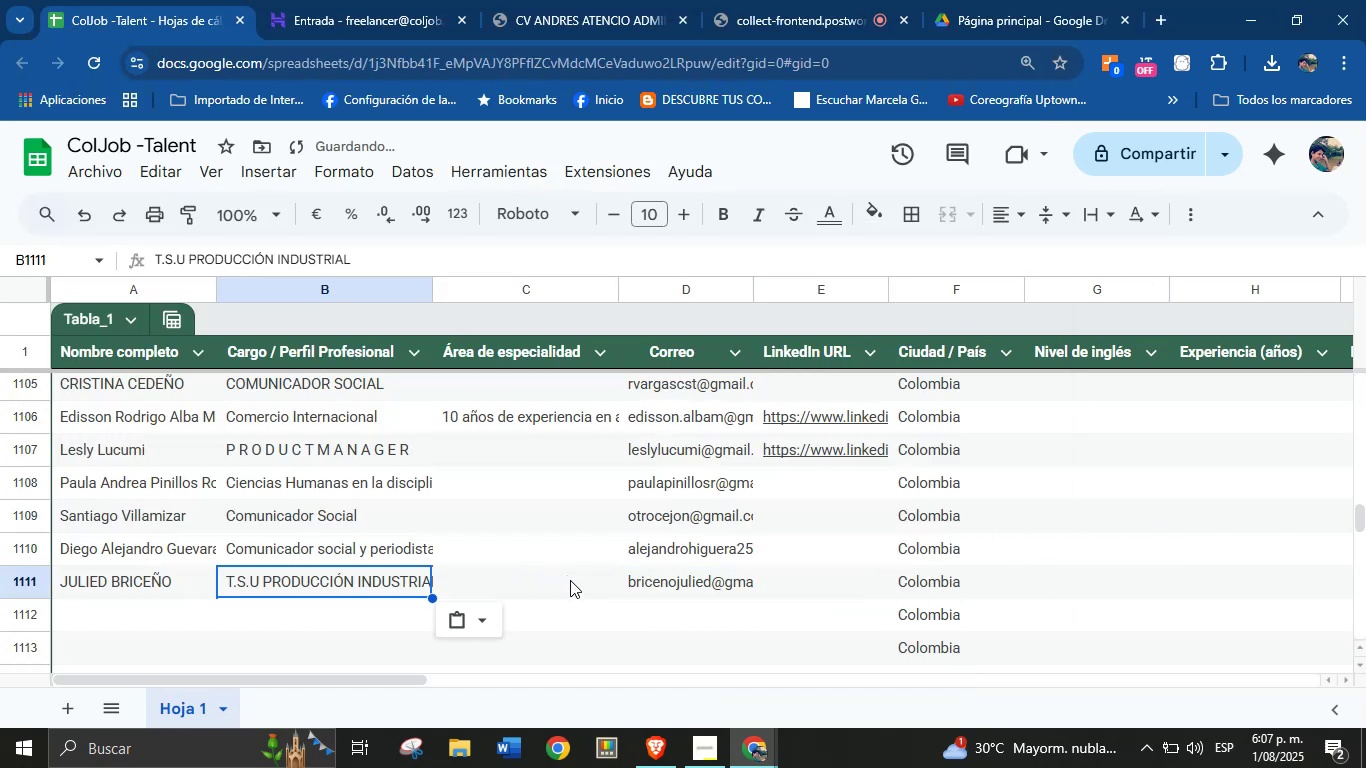 
left_click([571, 584])
 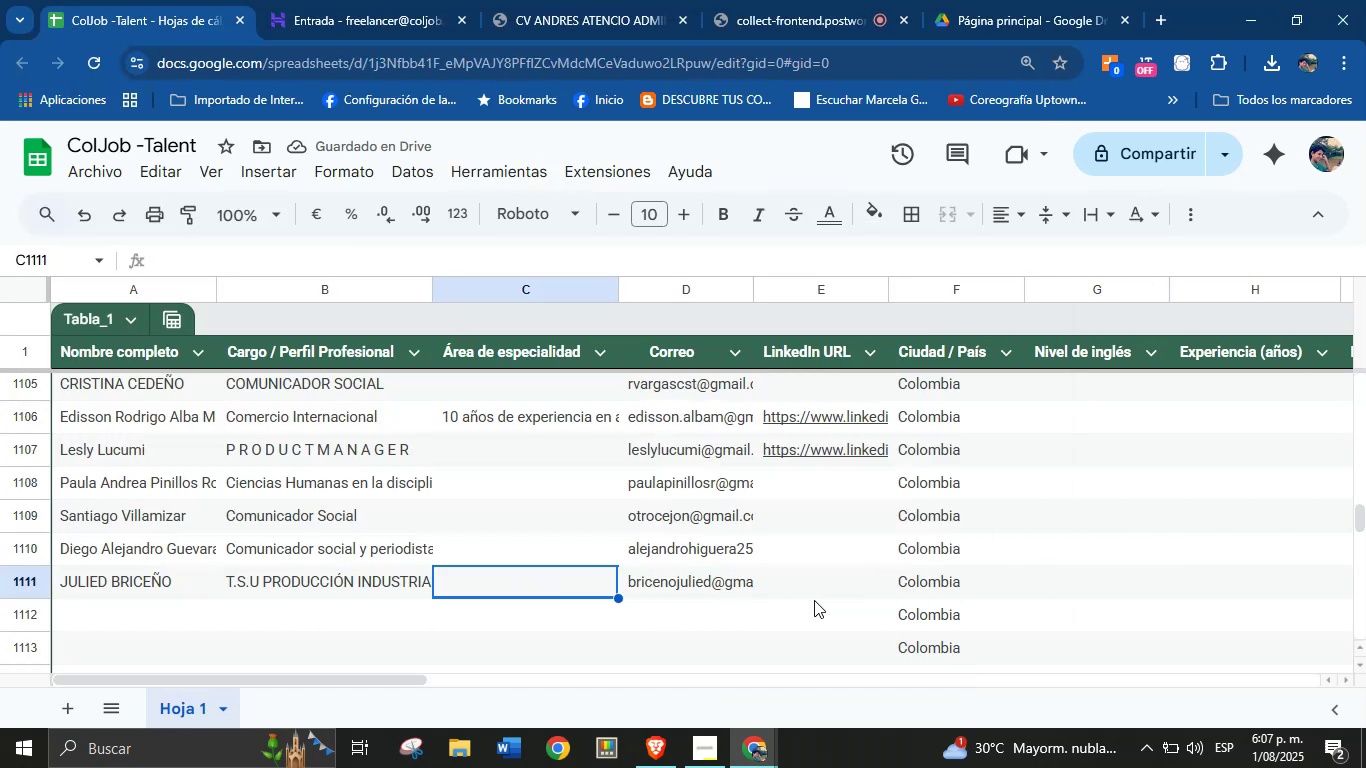 
left_click([826, 594])
 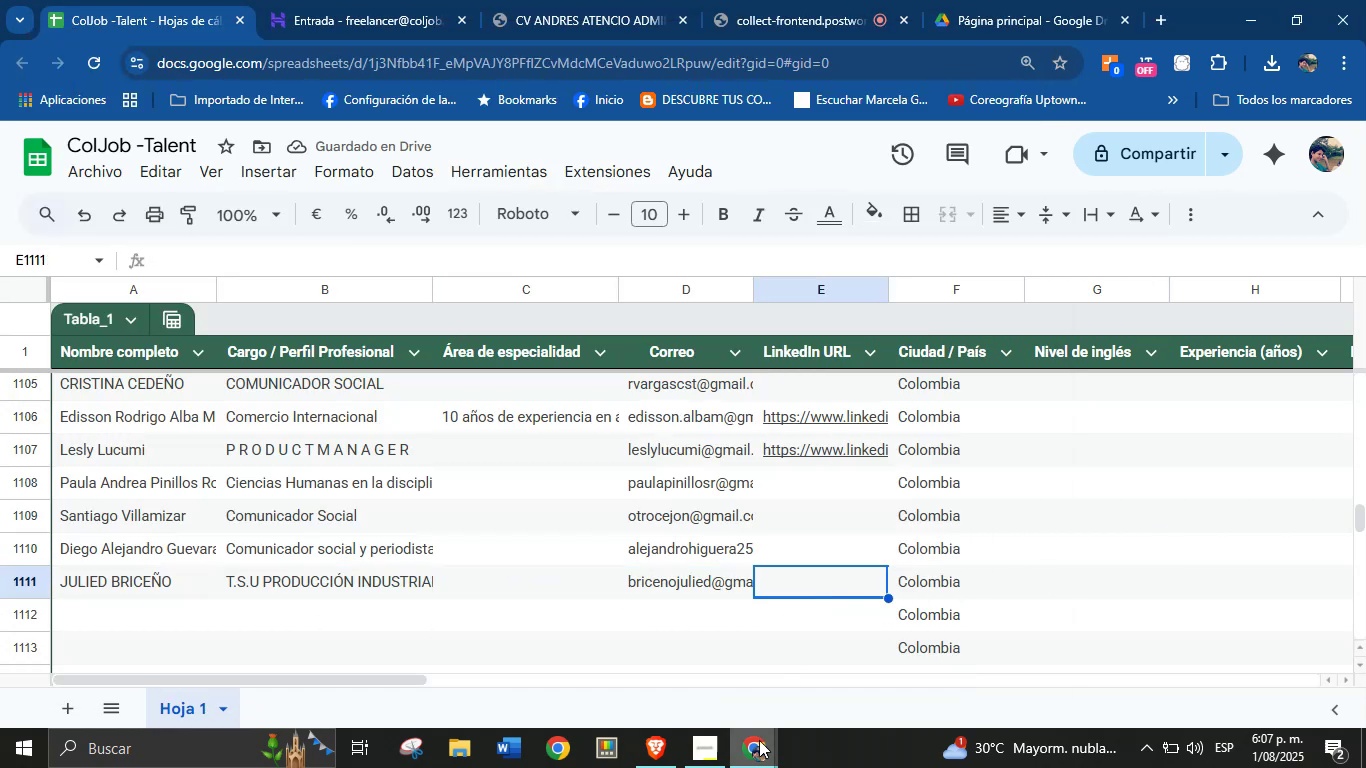 
left_click([759, 745])
 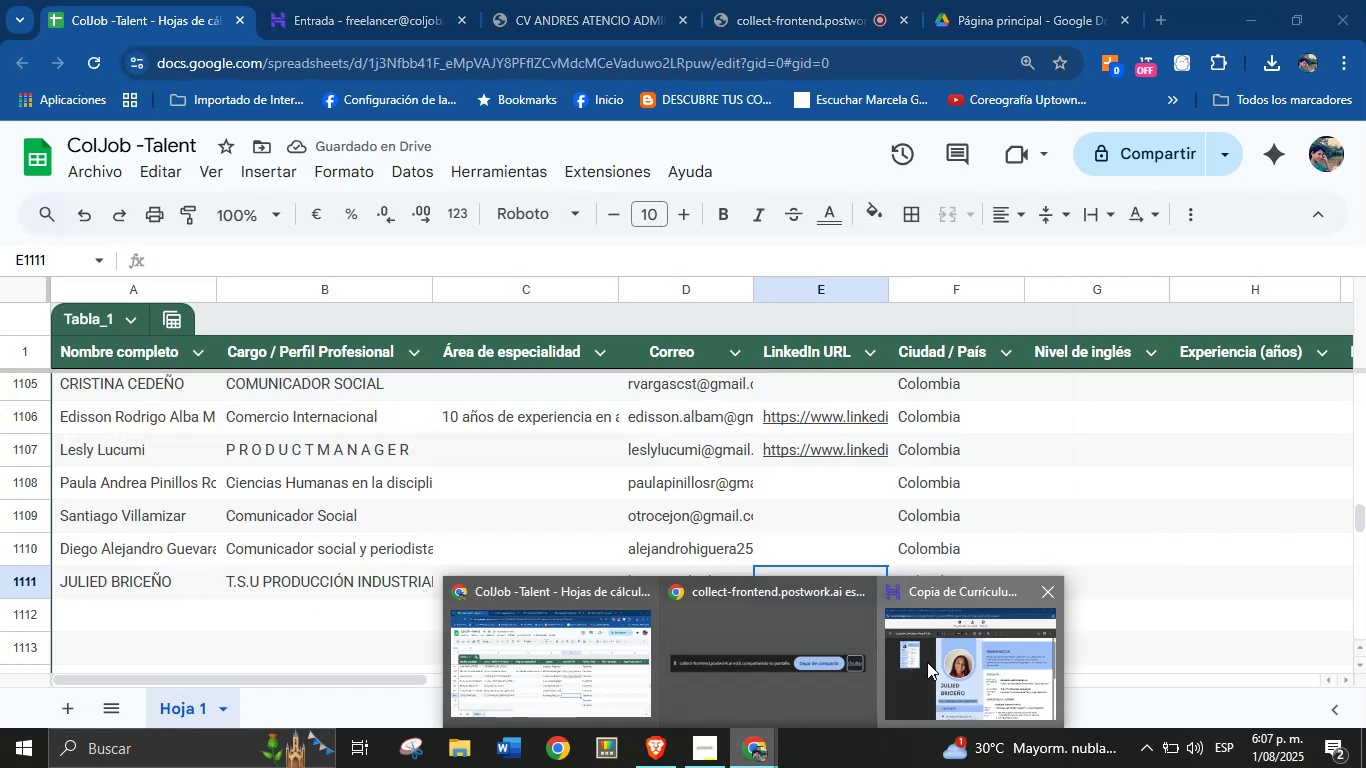 
left_click([927, 662])
 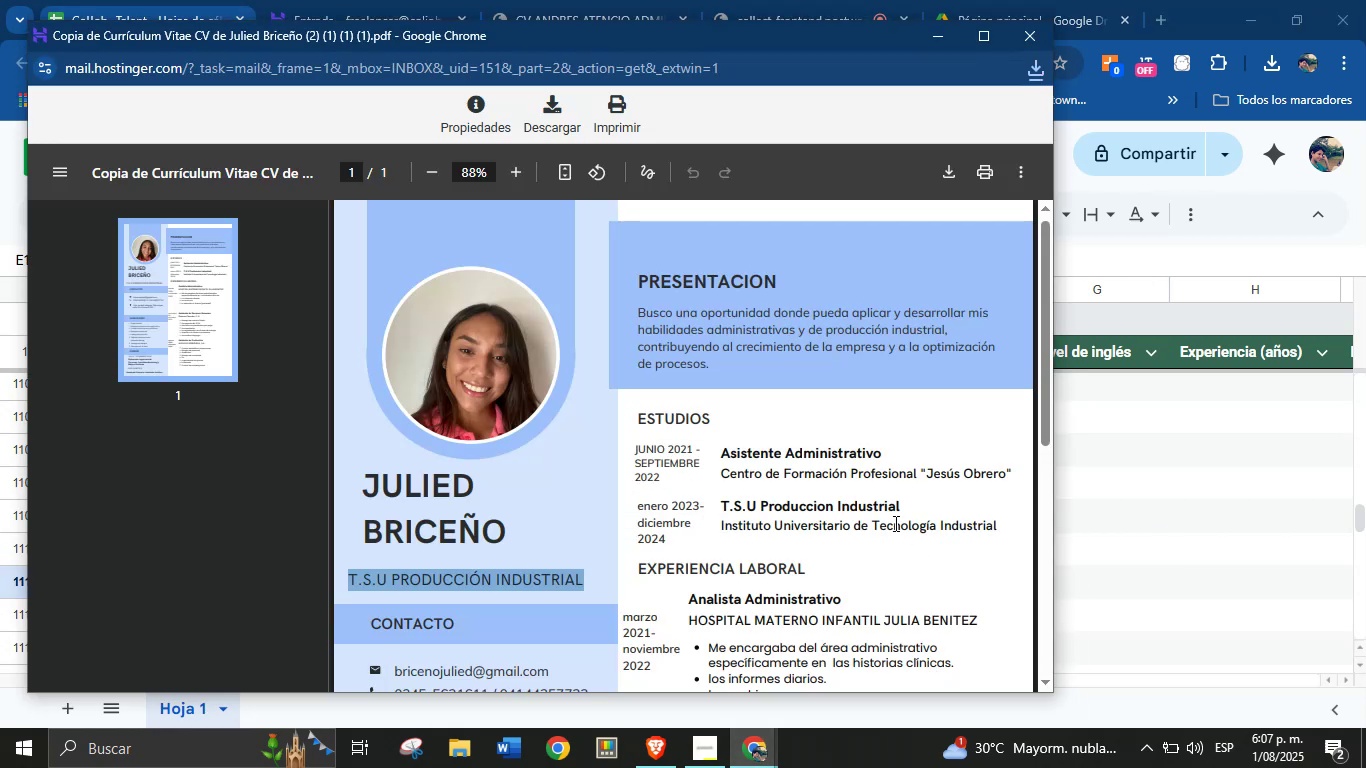 
scroll: coordinate [711, 492], scroll_direction: down, amount: 3.0
 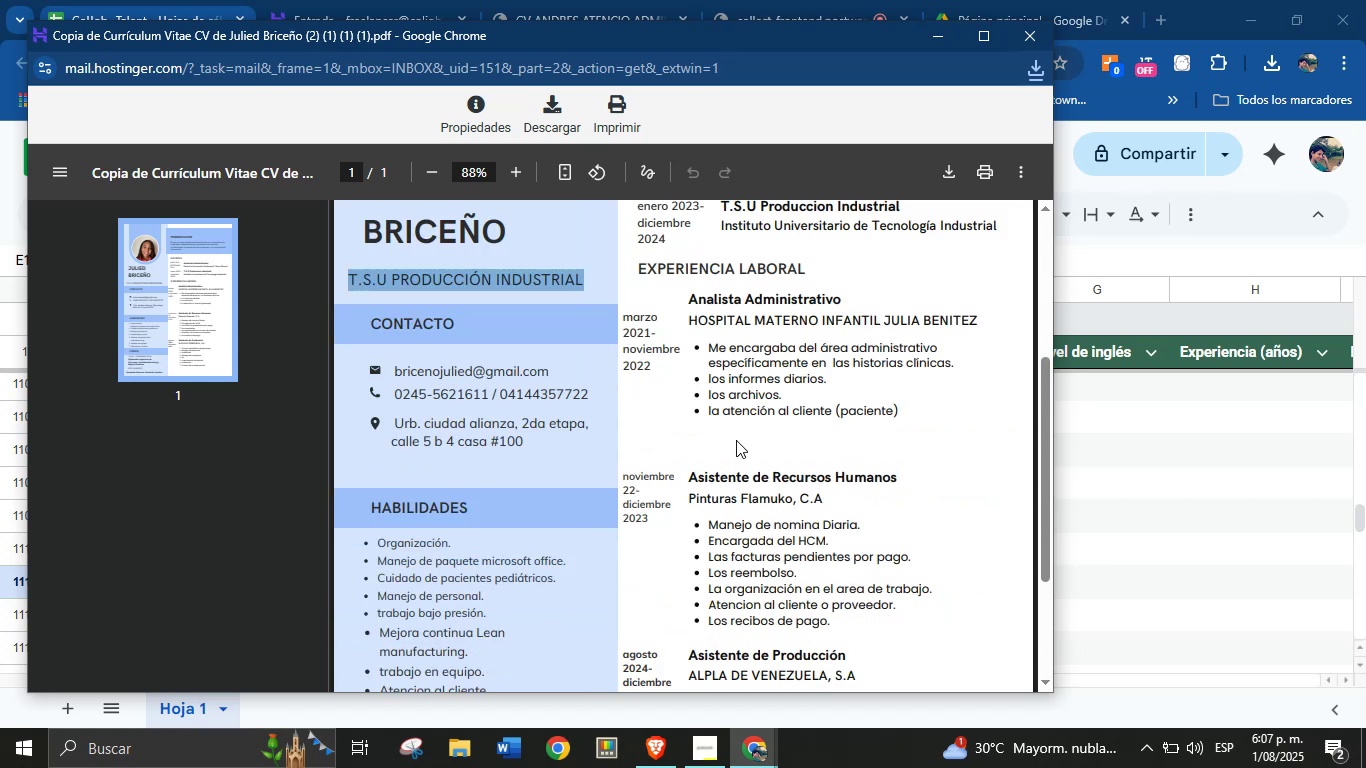 
left_click([1162, 521])
 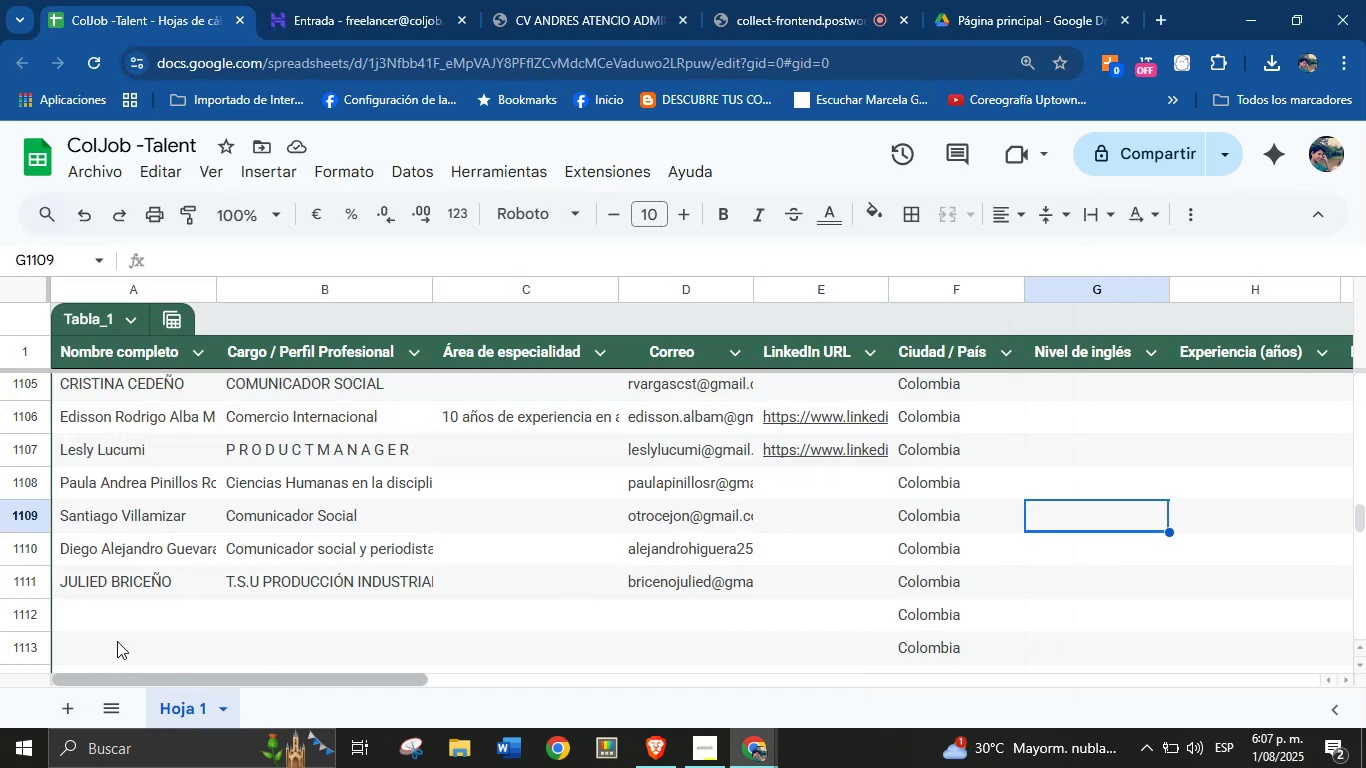 
left_click([118, 622])
 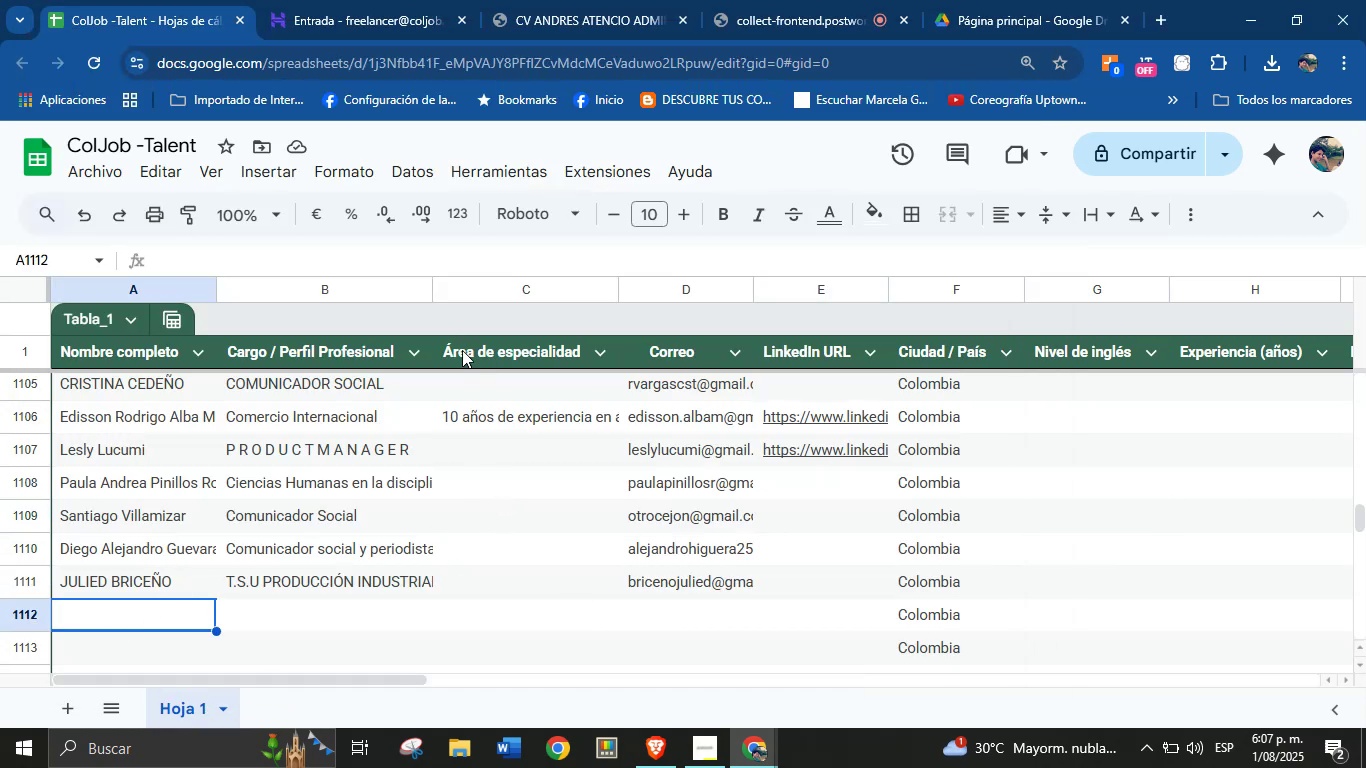 
left_click([597, 0])
 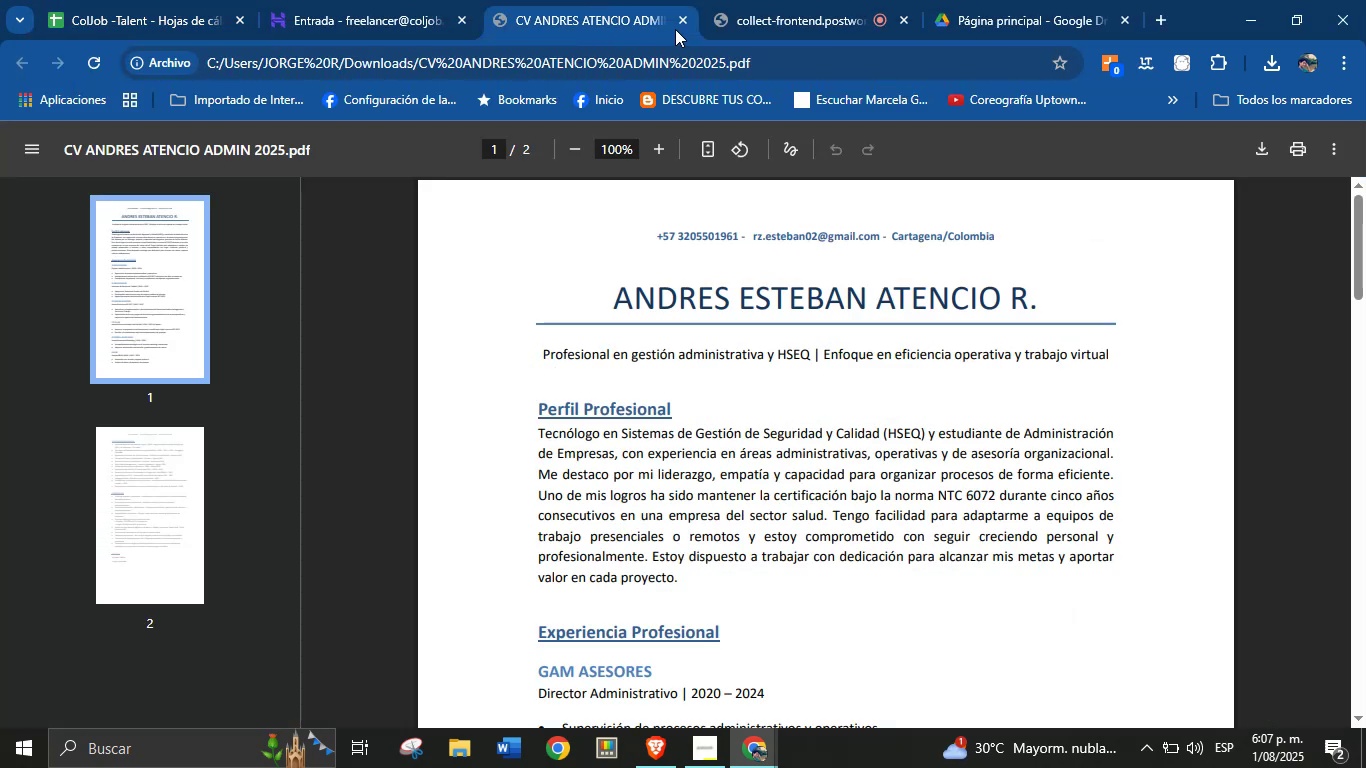 
left_click([679, 26])
 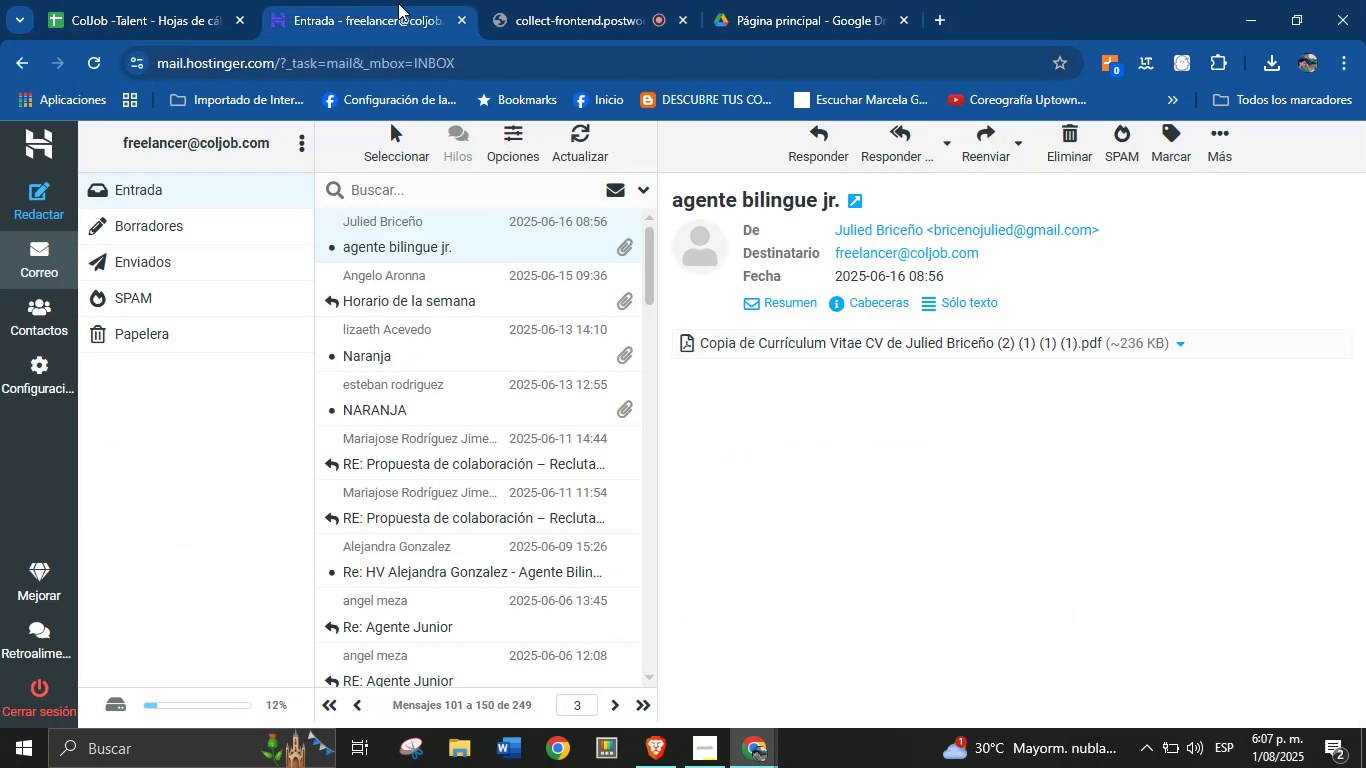 
scroll: coordinate [483, 516], scroll_direction: down, amount: 27.0
 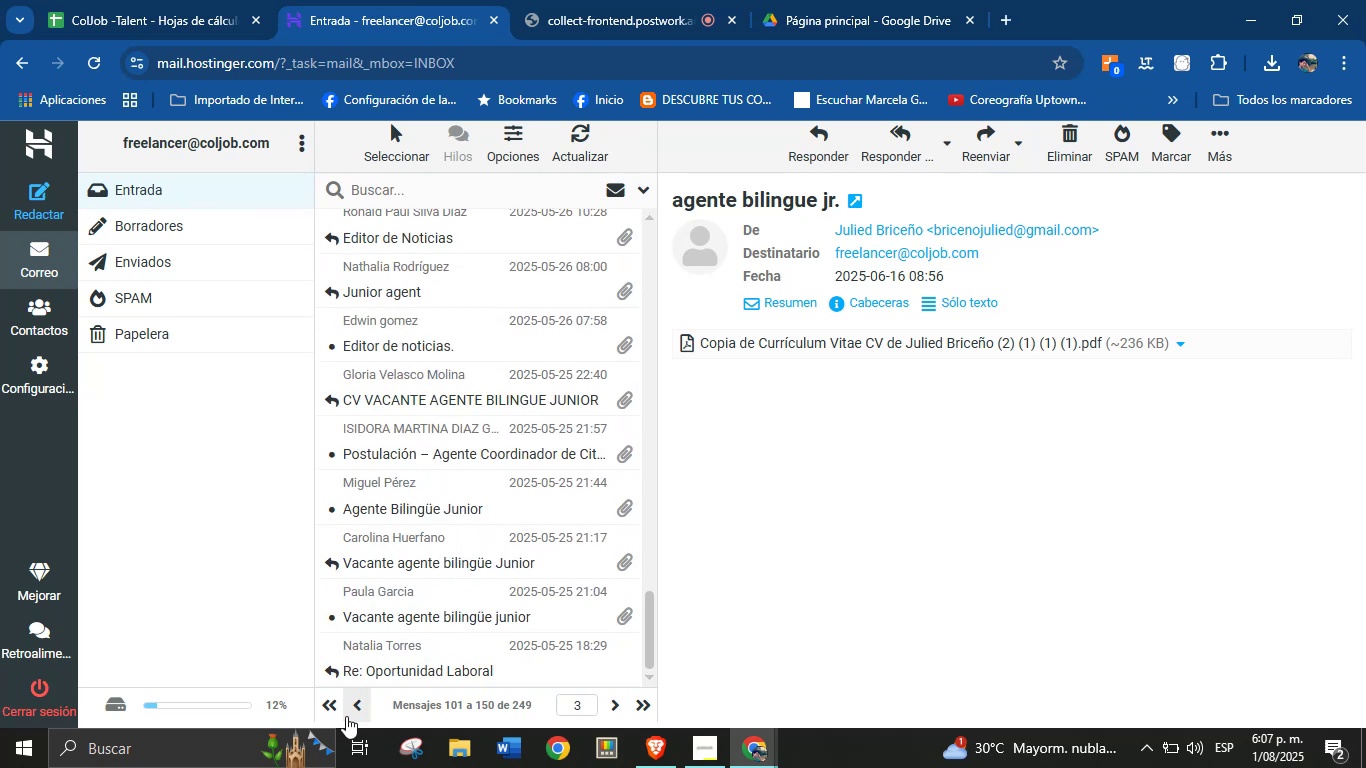 
left_click([354, 714])
 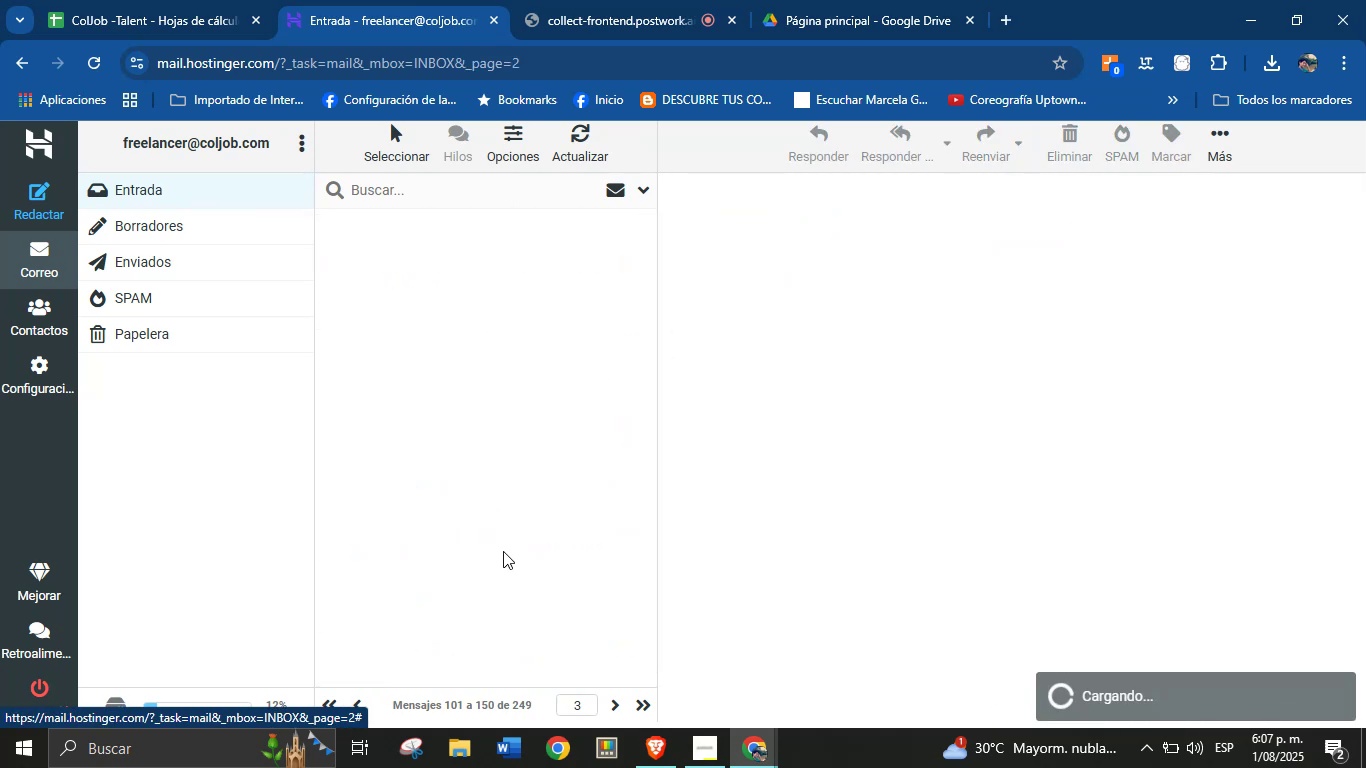 
scroll: coordinate [504, 500], scroll_direction: down, amount: 51.0
 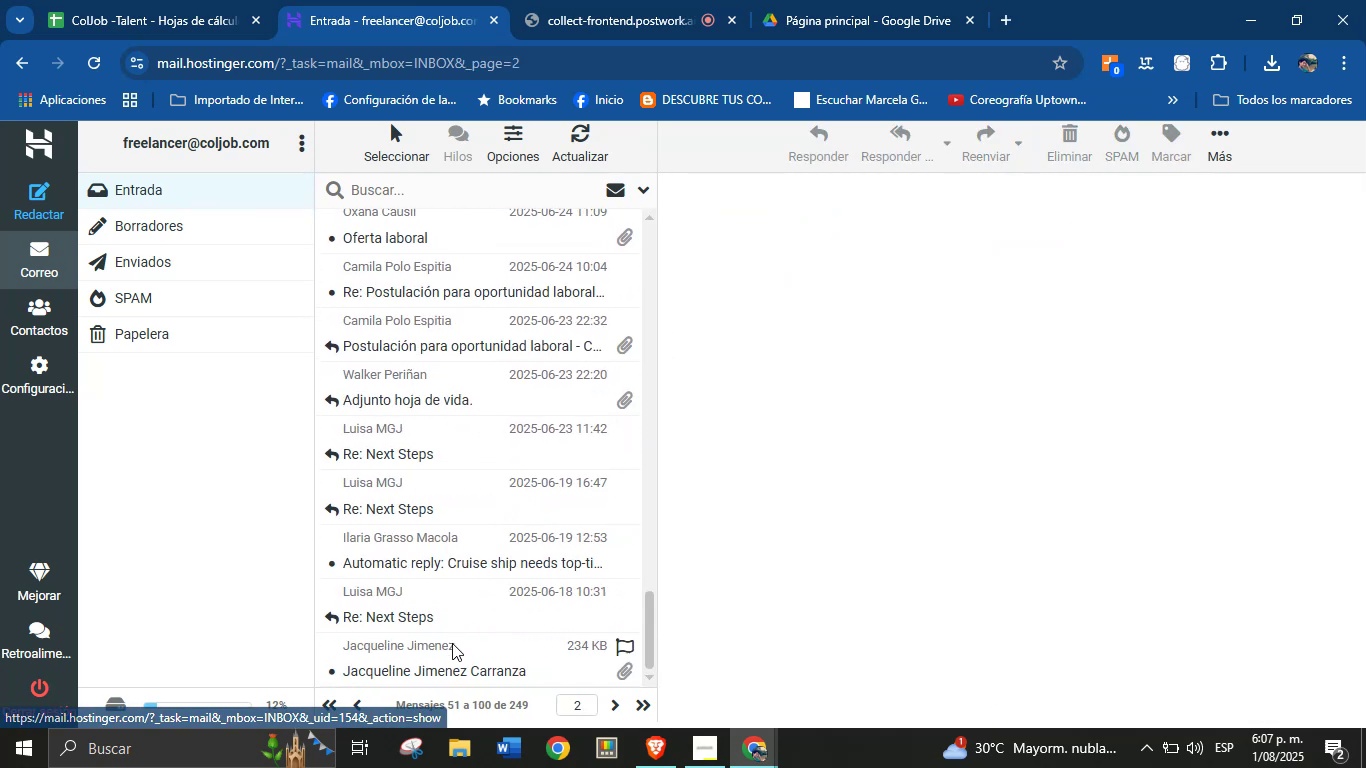 
left_click([450, 649])
 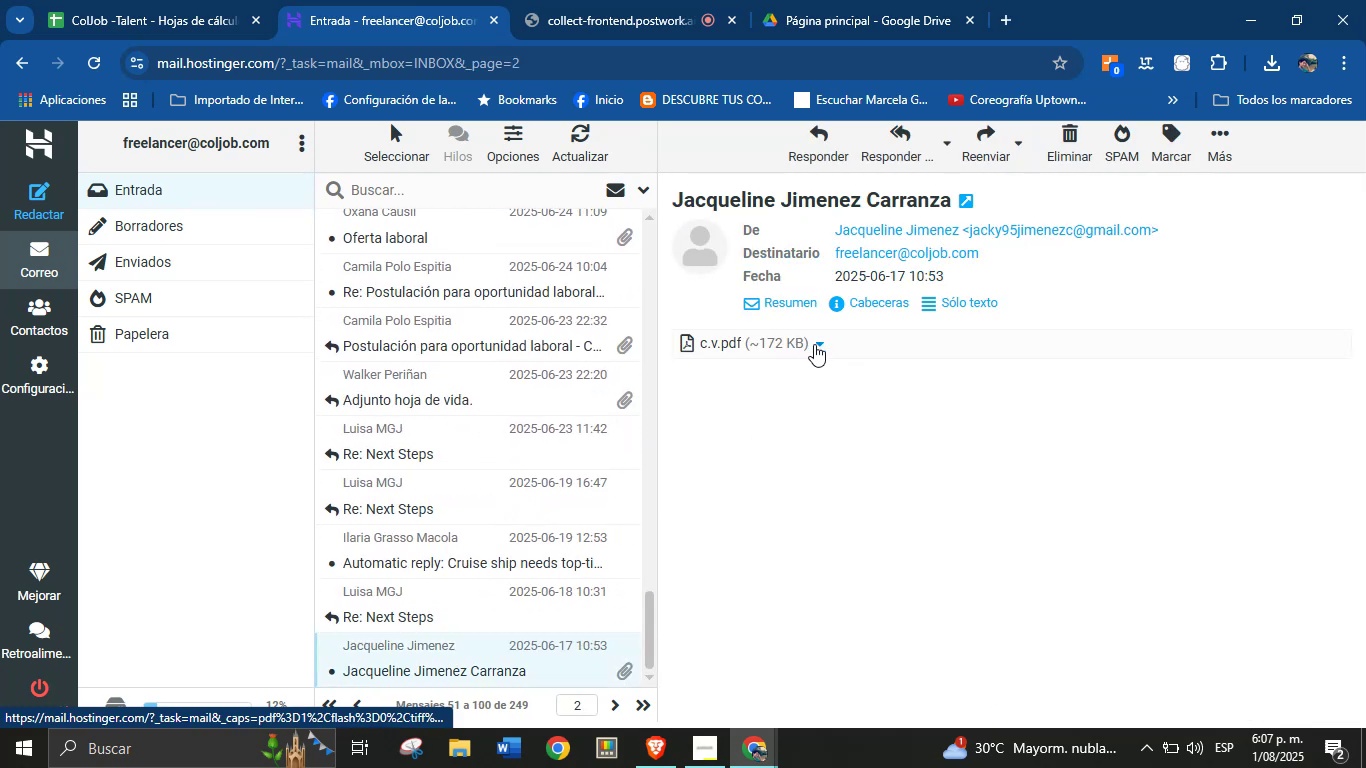 
left_click([782, 347])
 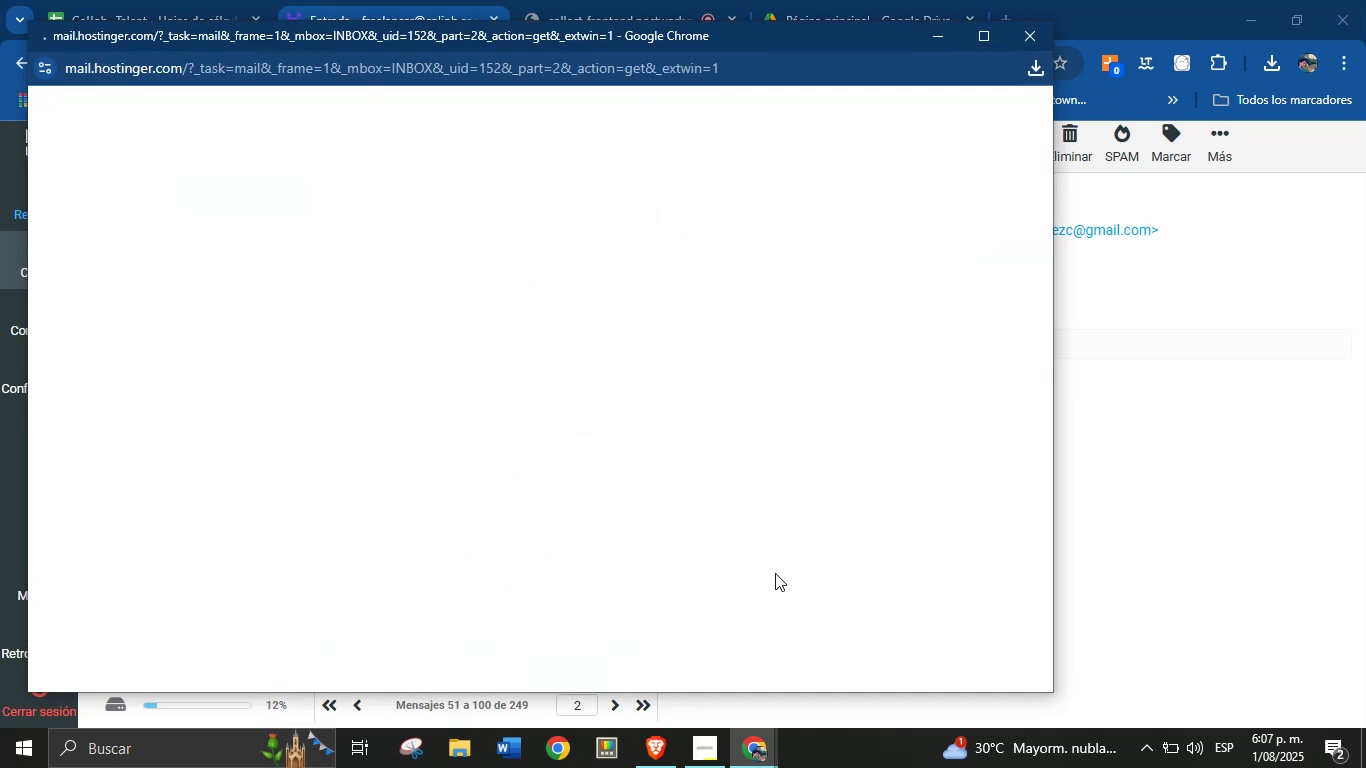 
left_click([761, 766])
 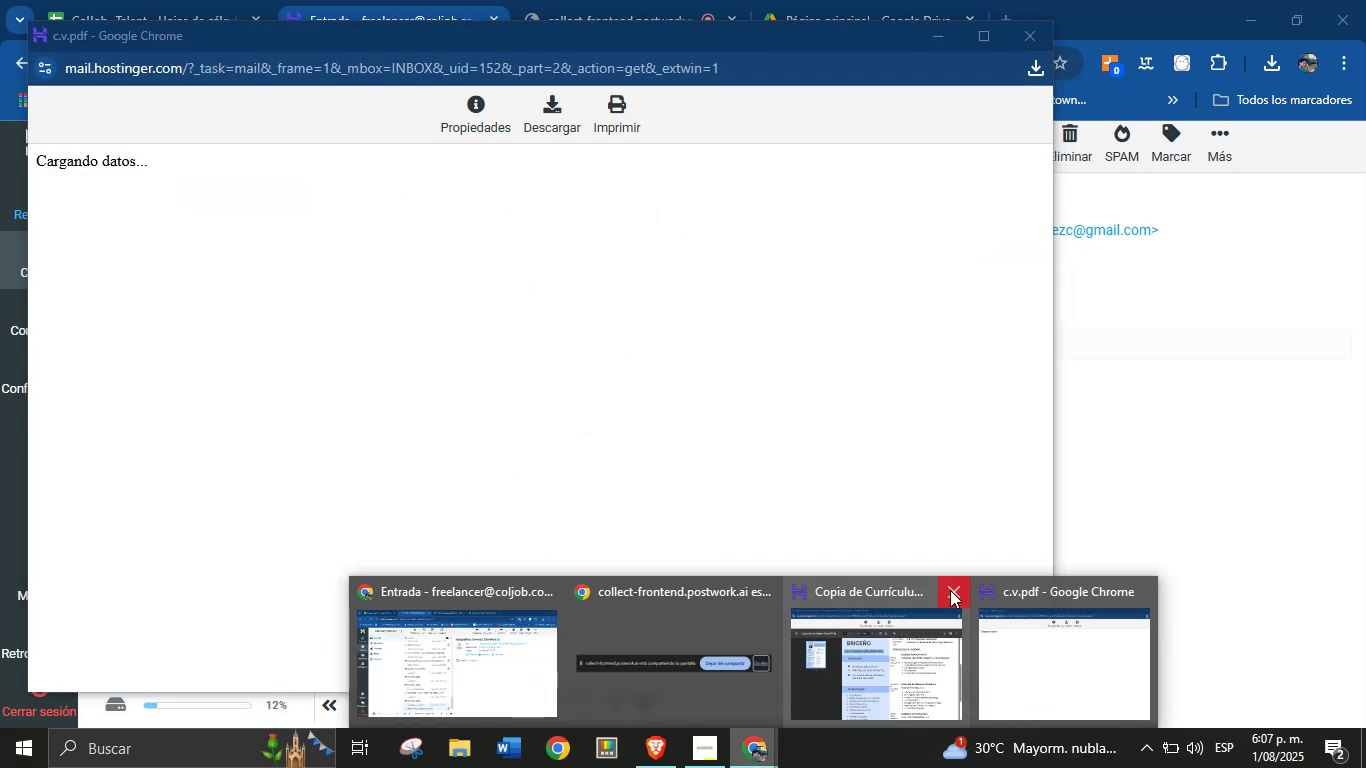 
left_click([951, 589])
 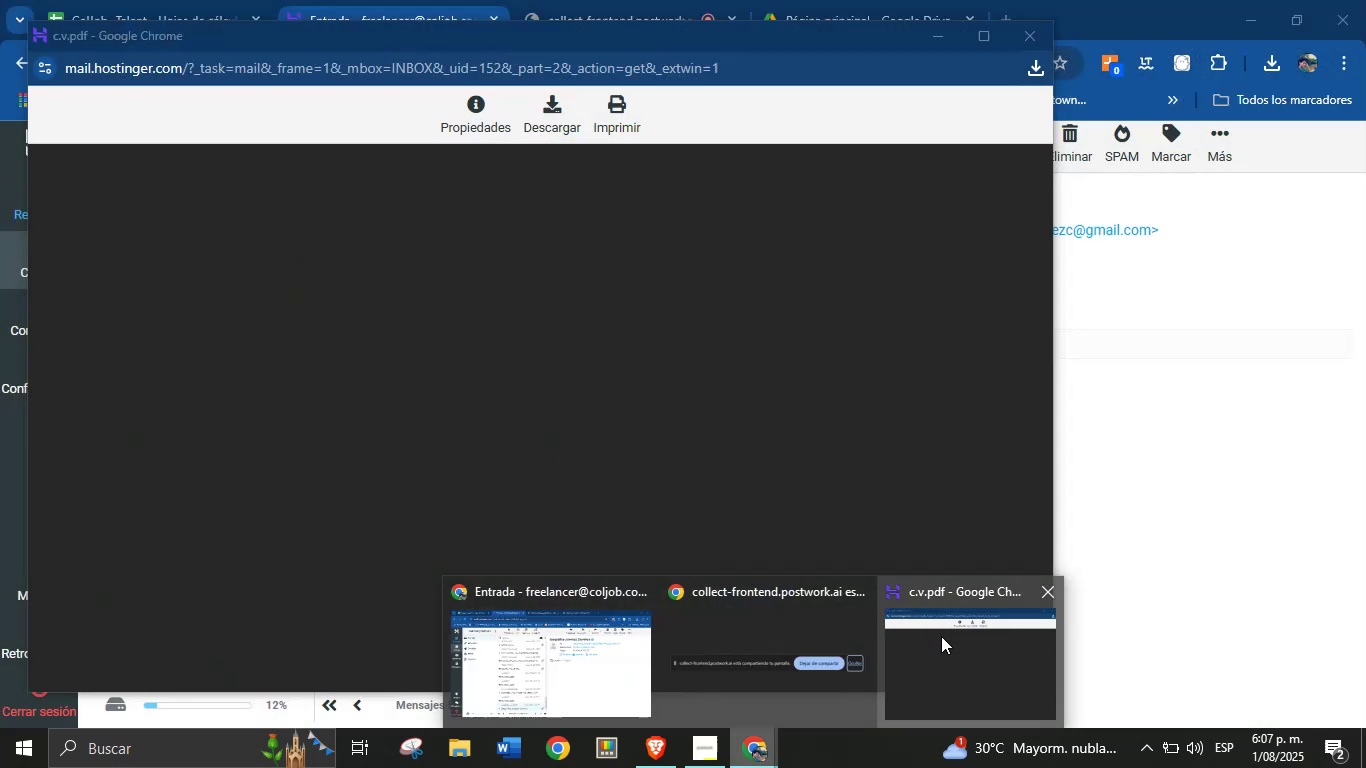 
left_click([941, 636])
 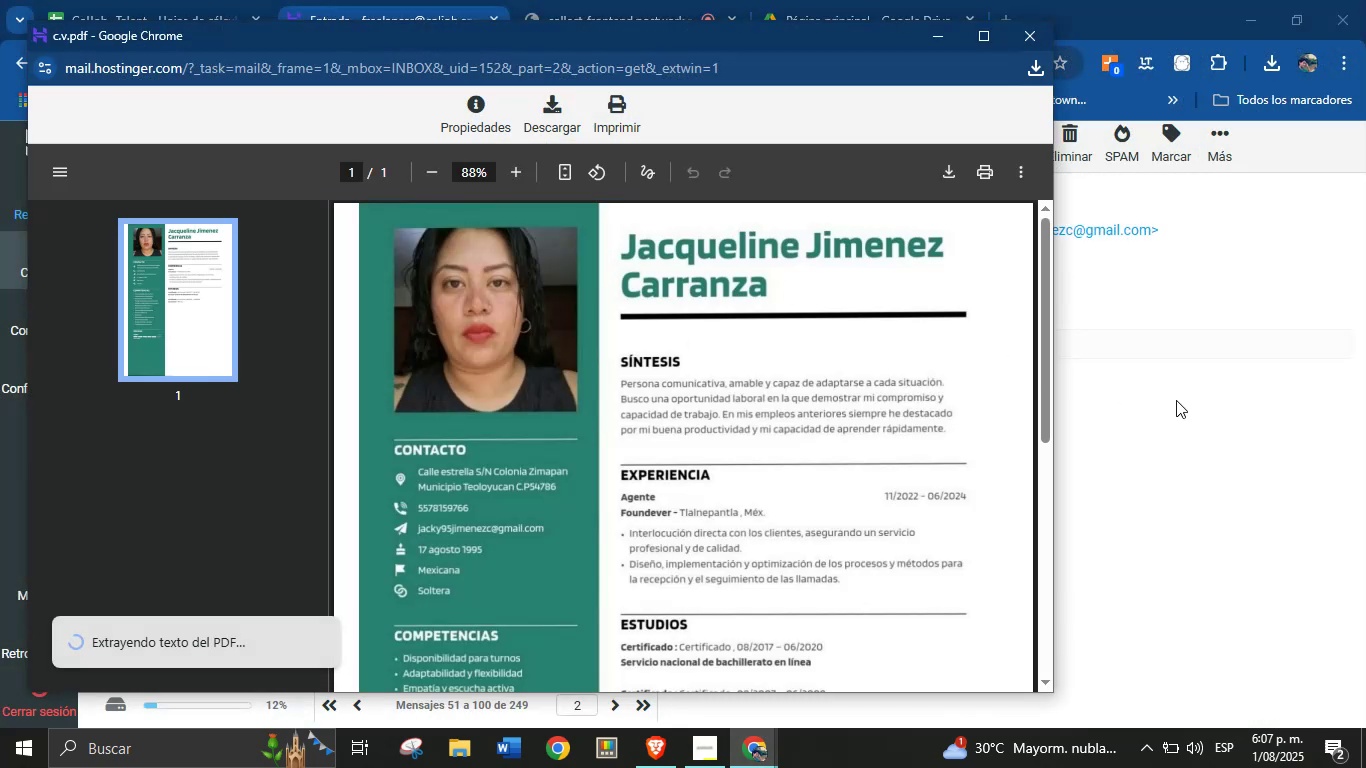 
left_click([1034, 37])
 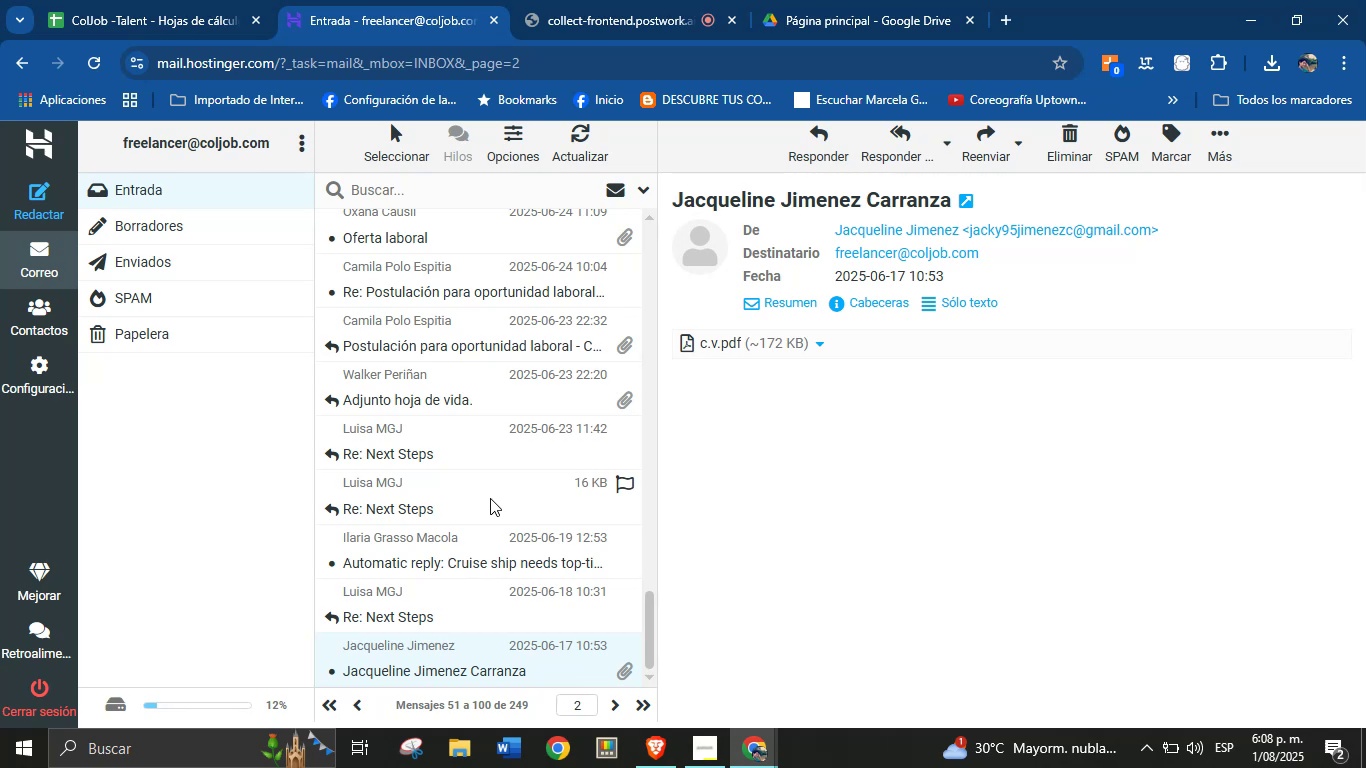 
left_click([473, 506])
 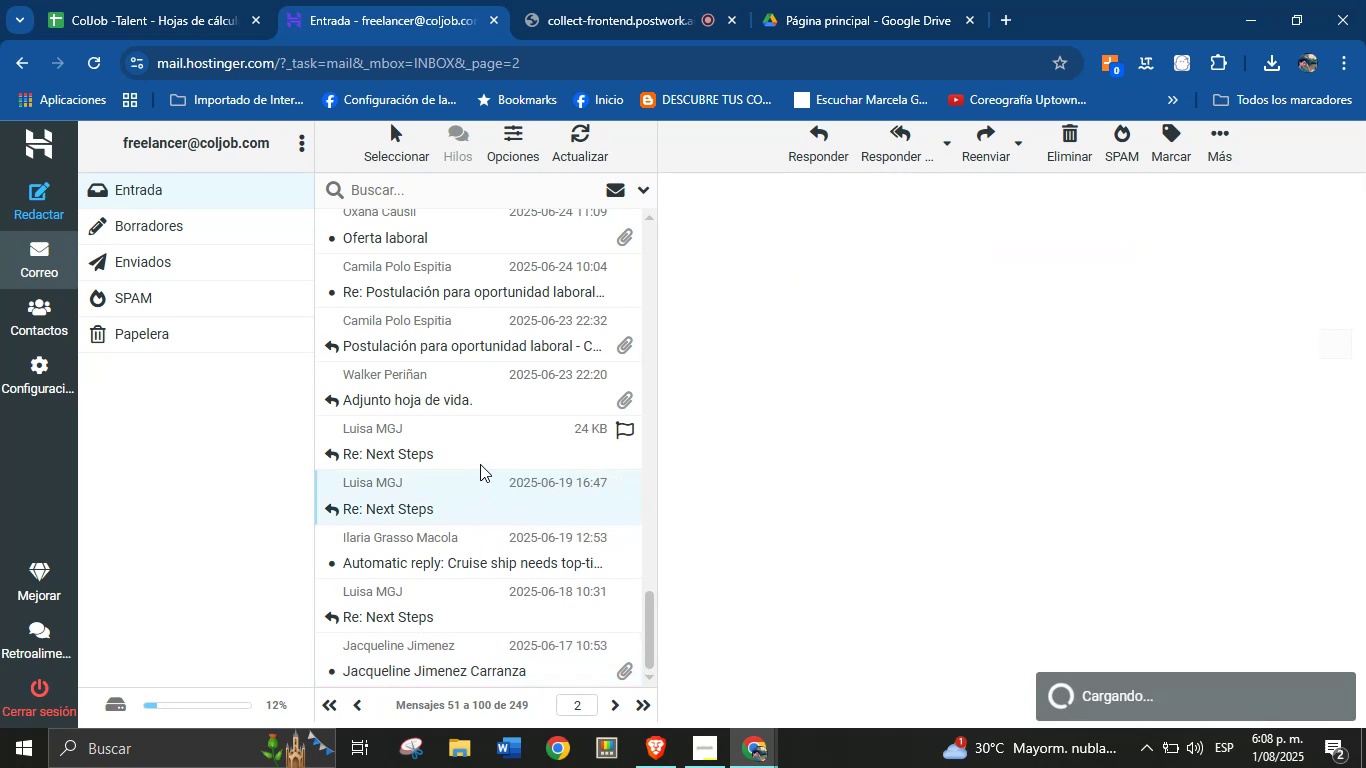 
left_click([480, 463])
 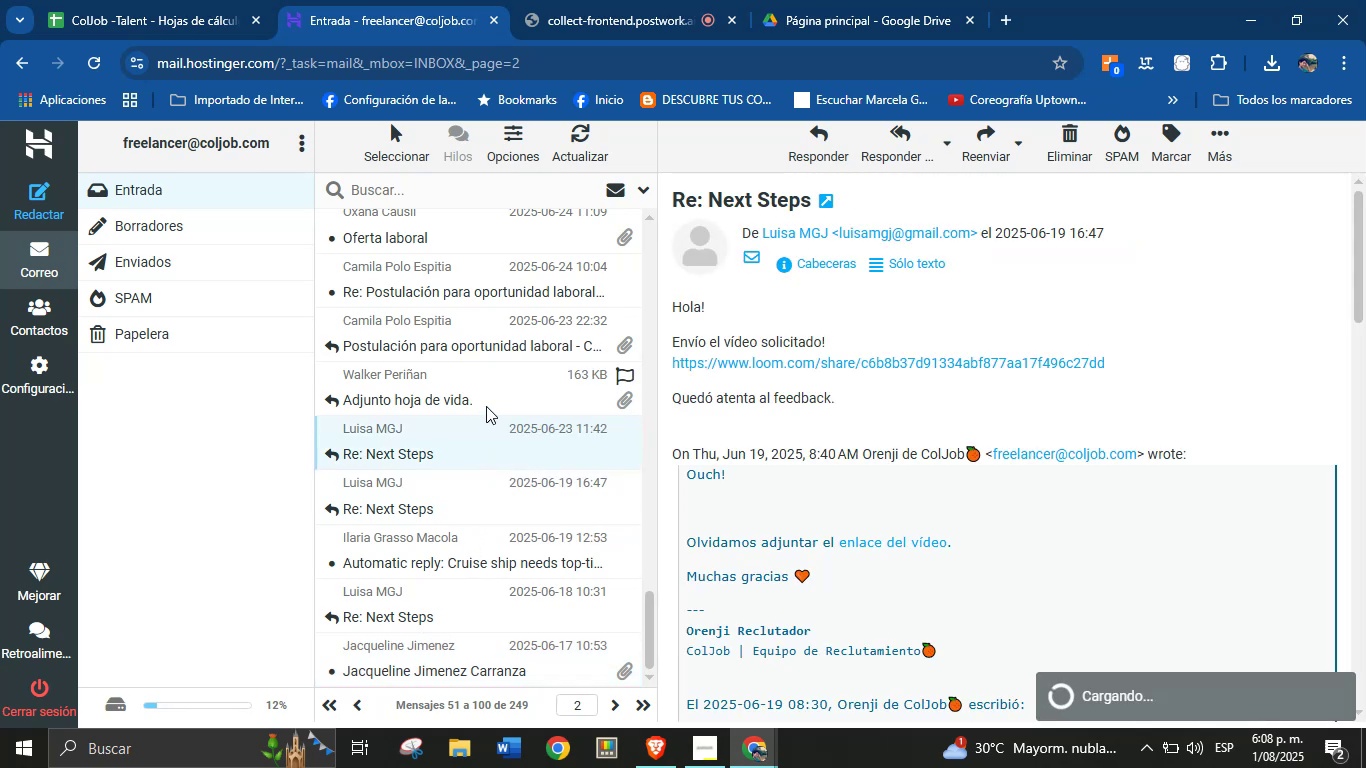 
left_click([486, 405])
 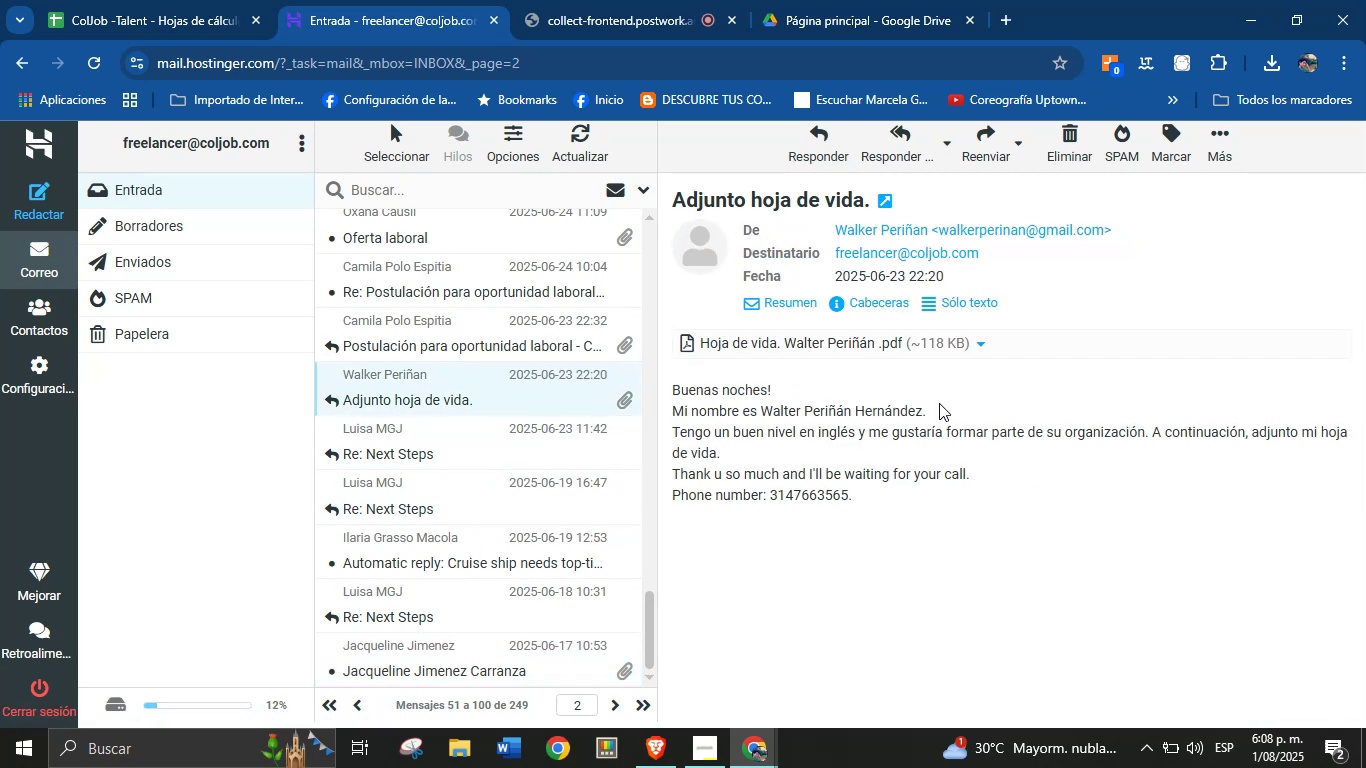 
wait(5.54)
 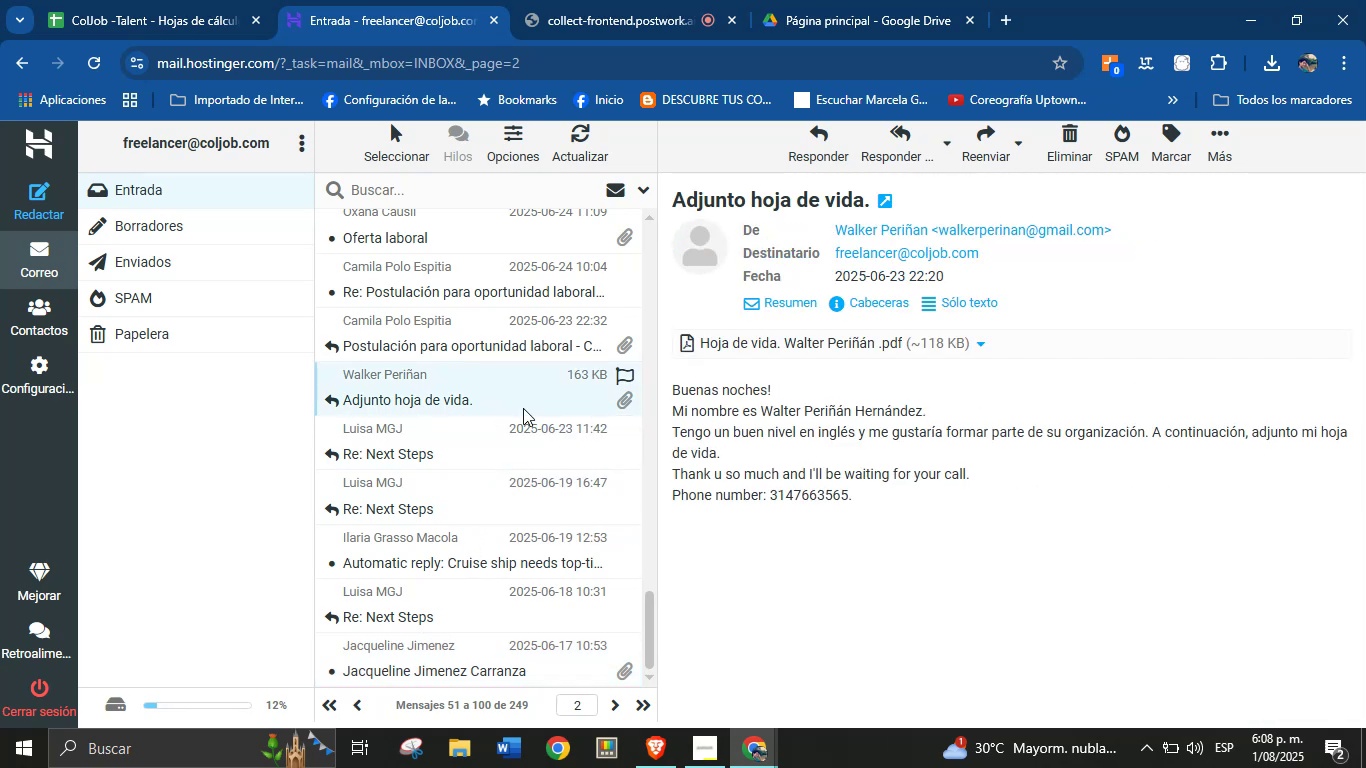 
left_click([864, 340])
 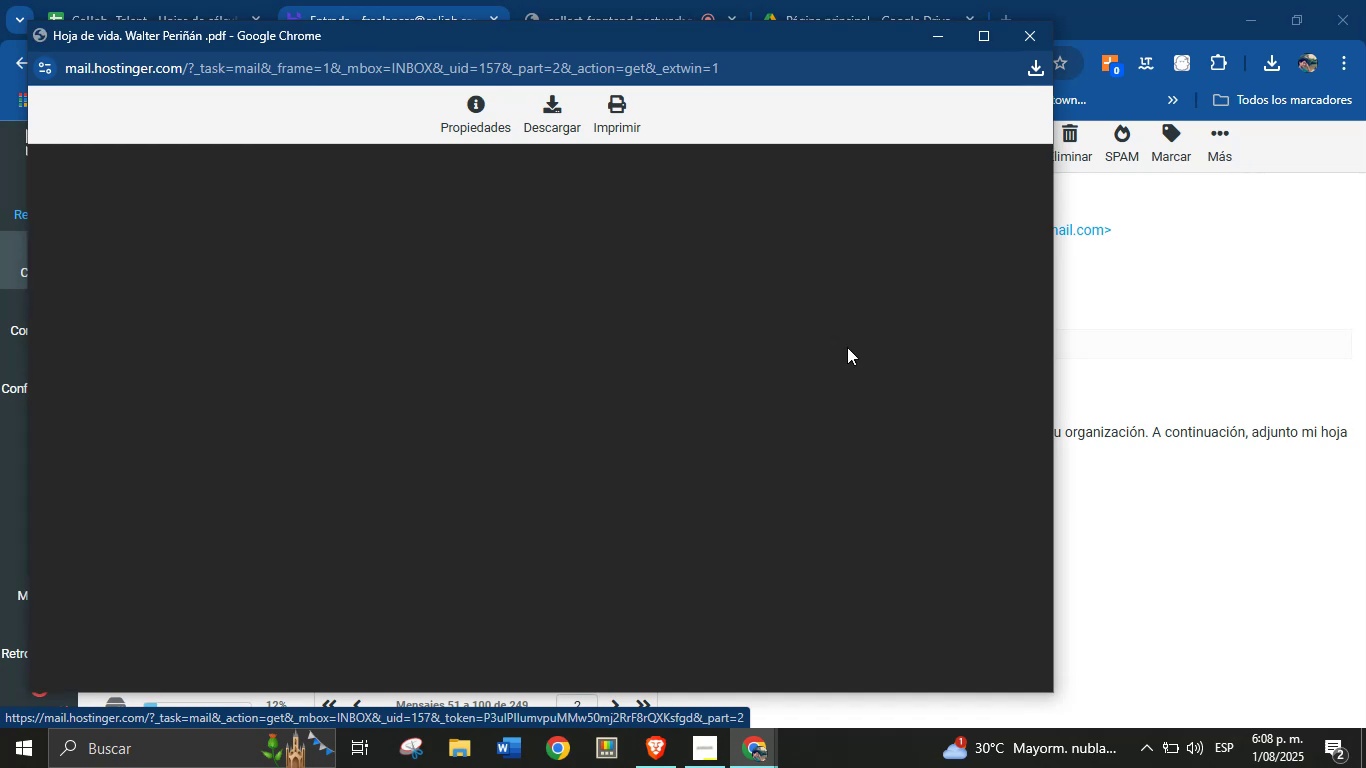 
wait(8.08)
 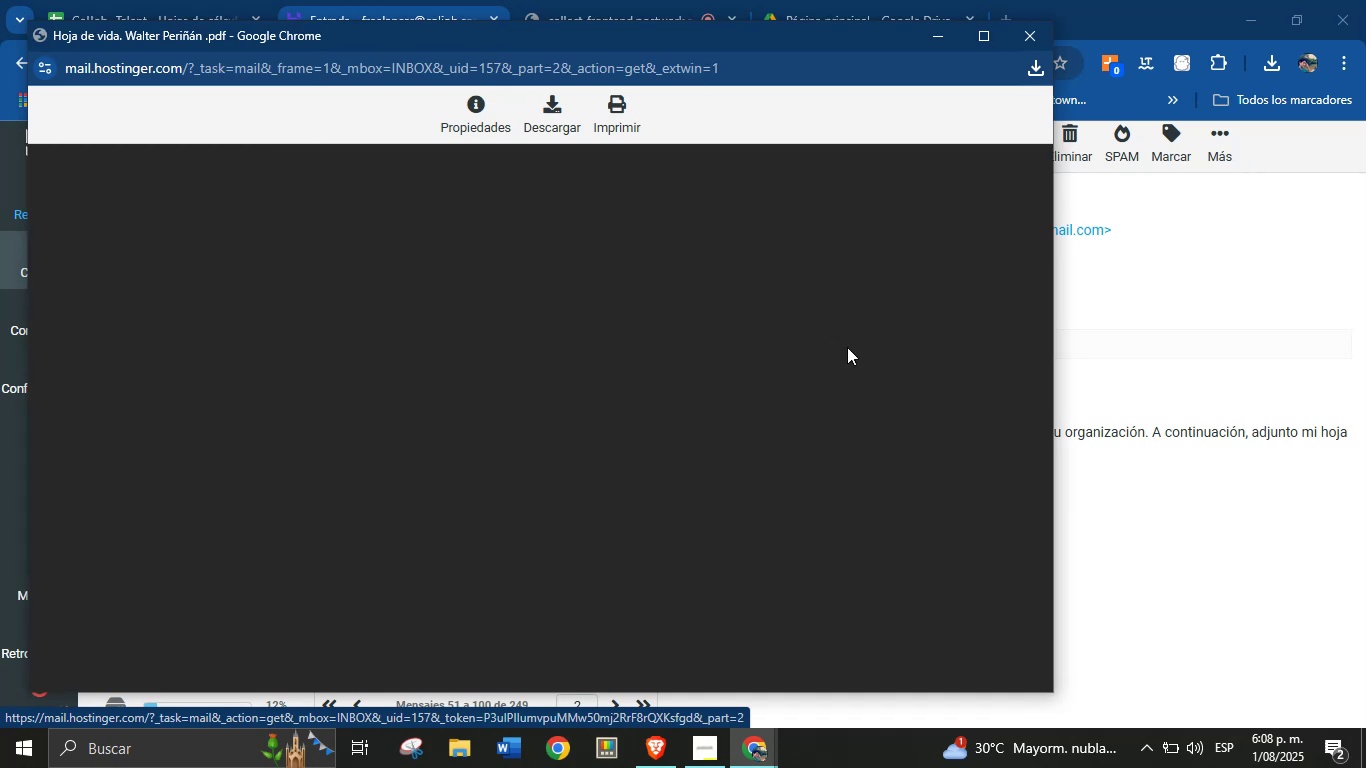 
left_click([1101, 380])
 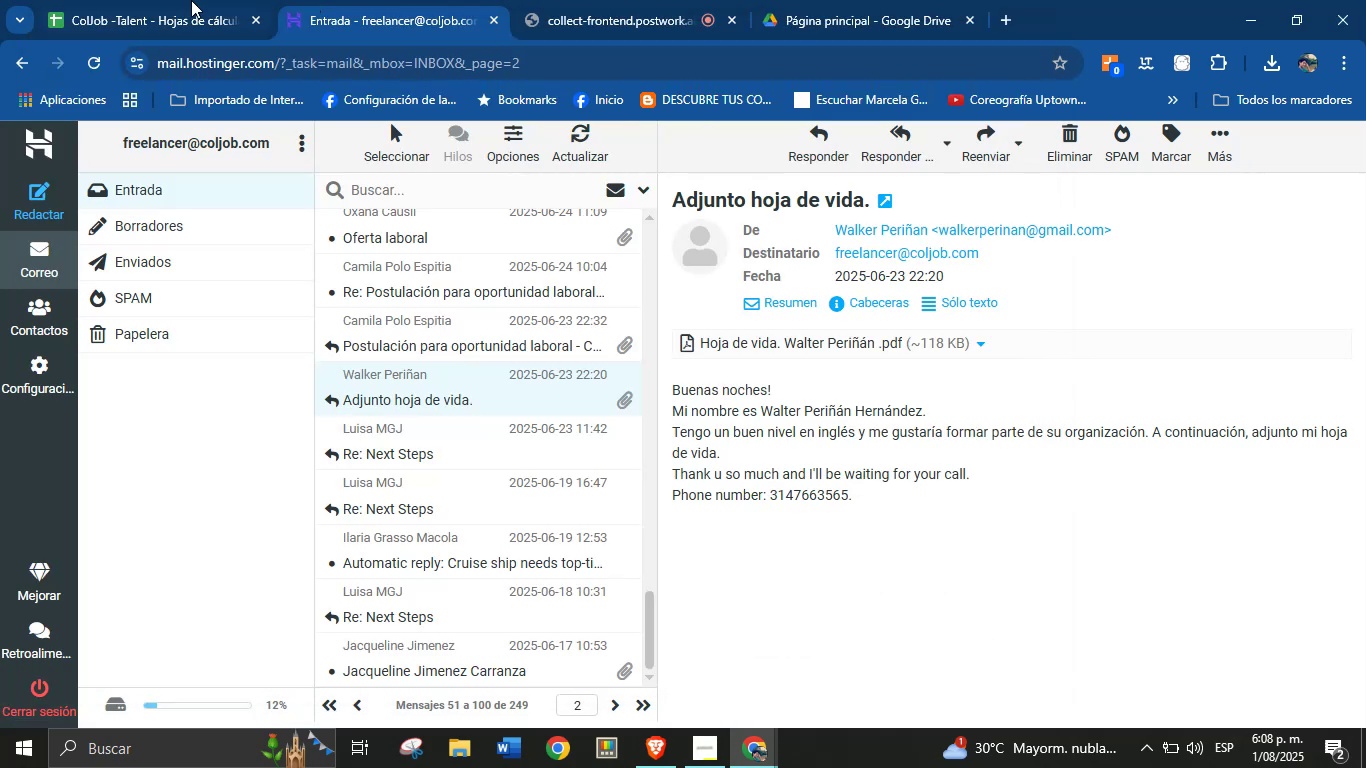 
left_click([169, 0])
 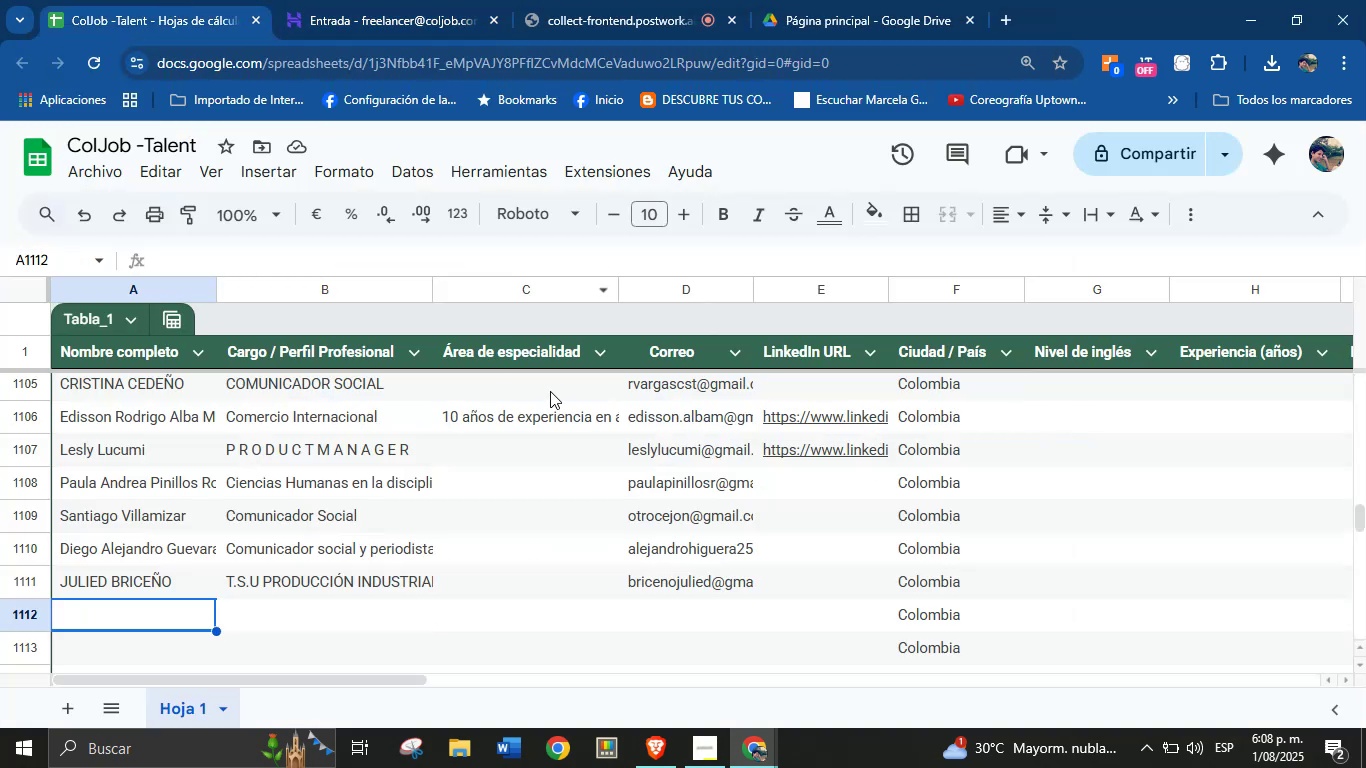 
key(Control+F)
 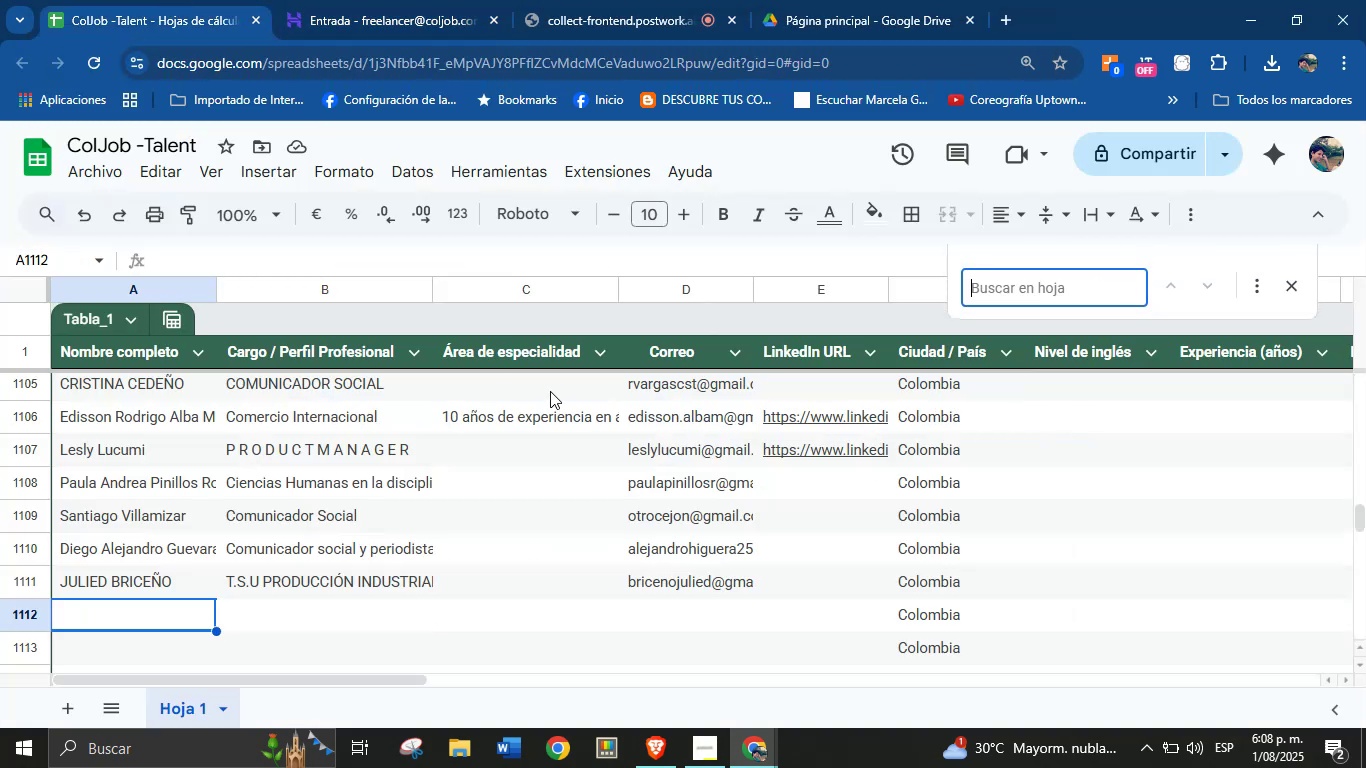 
type(Walter p)
 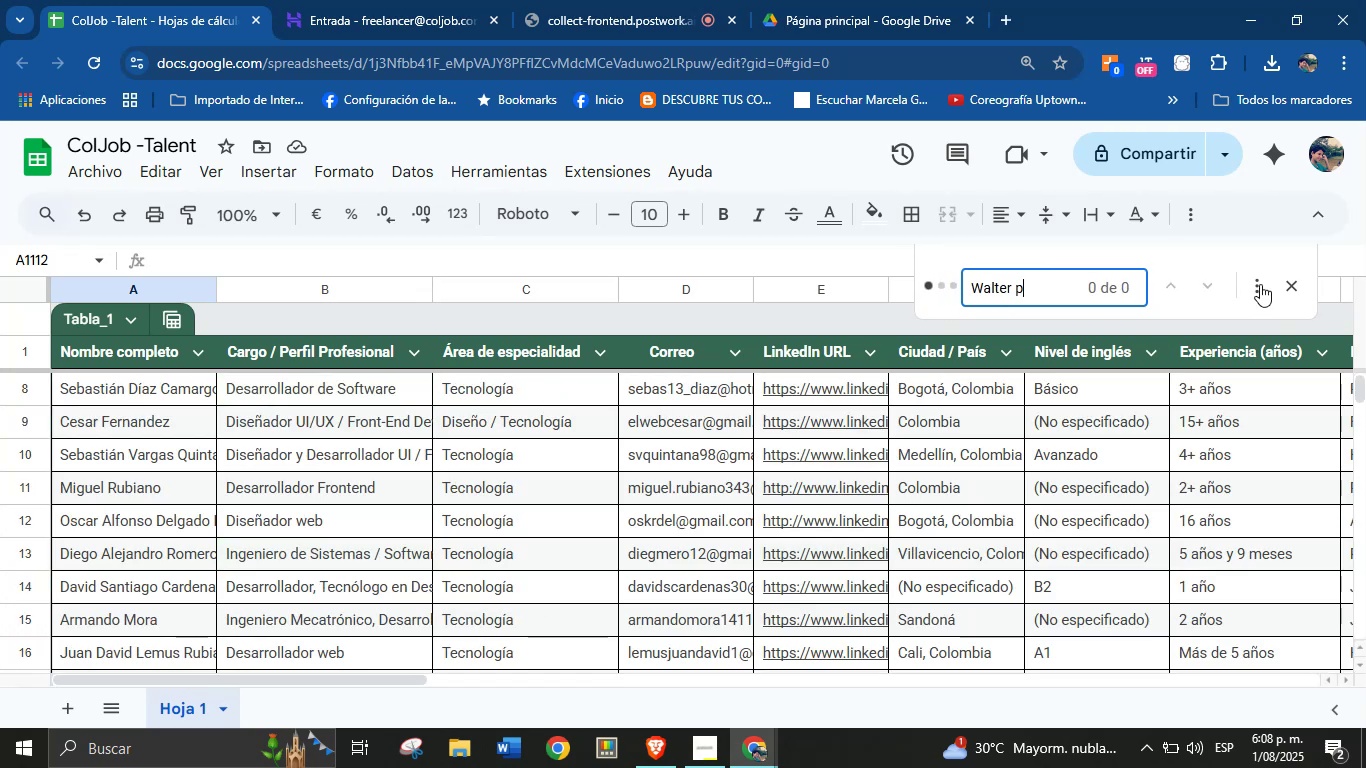 
left_click([1286, 280])
 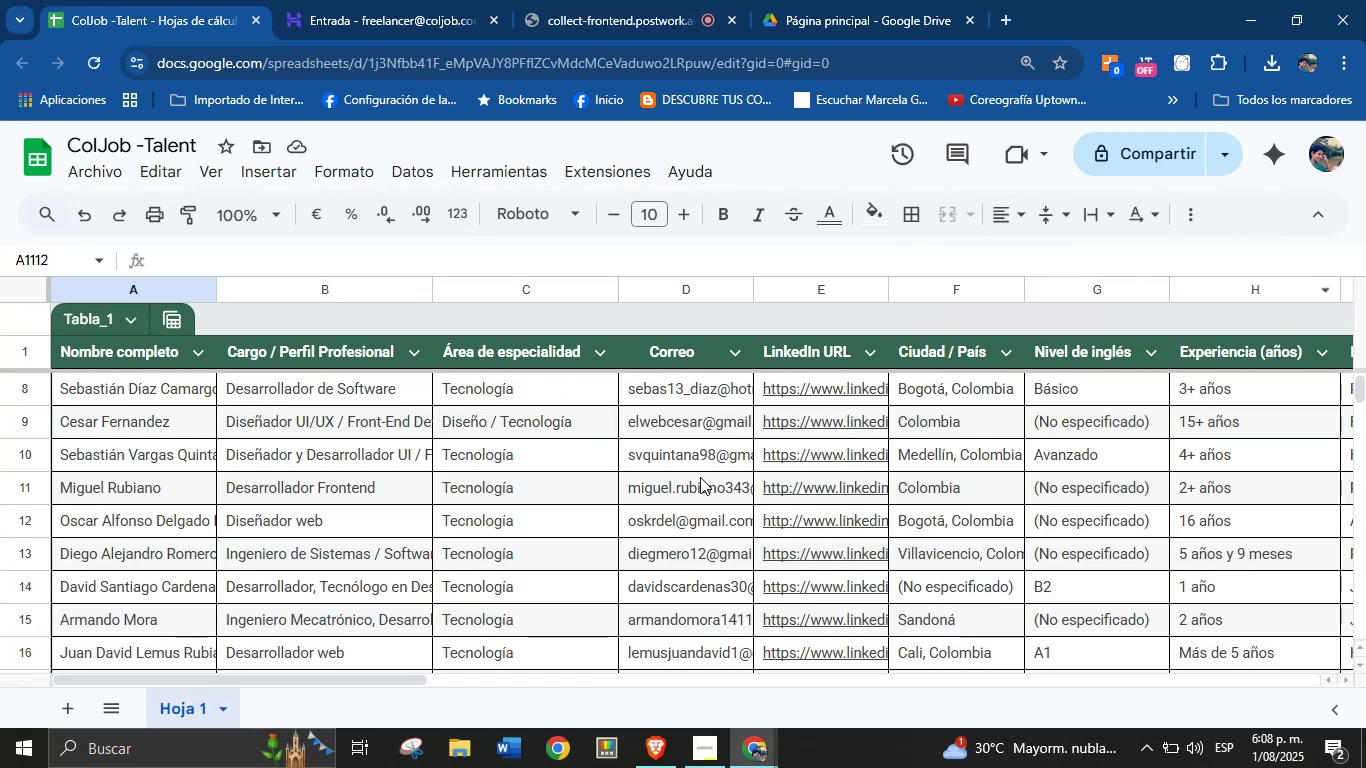 
scroll: coordinate [399, 528], scroll_direction: down, amount: 11.0
 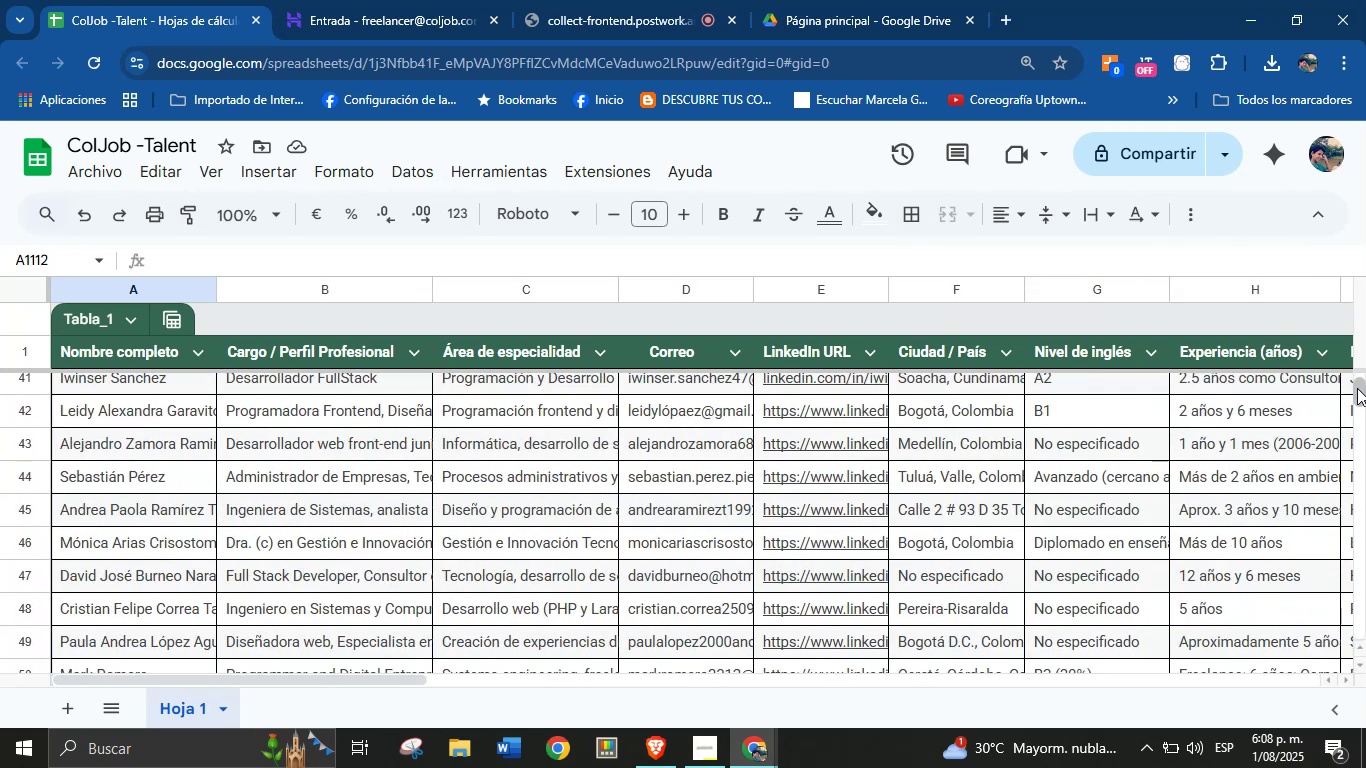 
left_click_drag(start_coordinate=[1357, 388], to_coordinate=[1356, 491])
 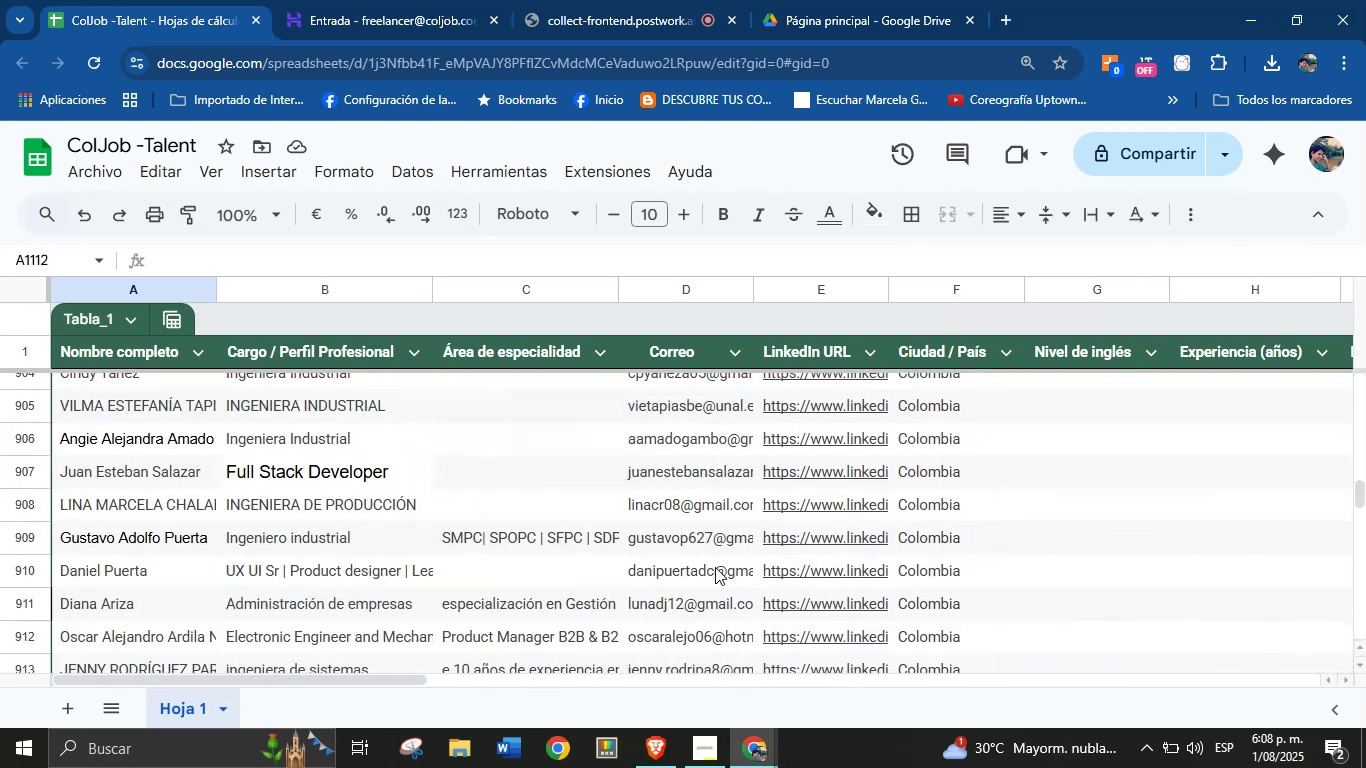 
scroll: coordinate [312, 585], scroll_direction: down, amount: 67.0
 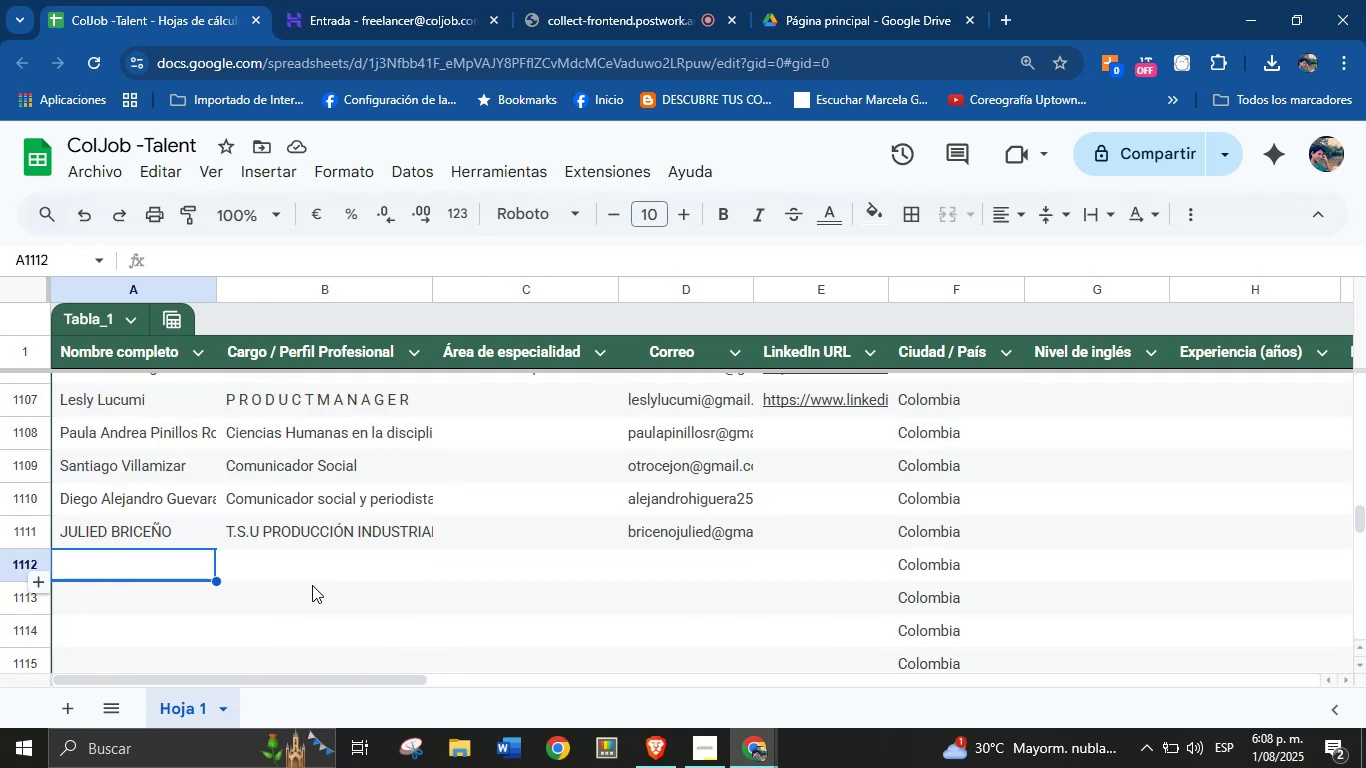 
scroll: coordinate [312, 585], scroll_direction: up, amount: 1.0
 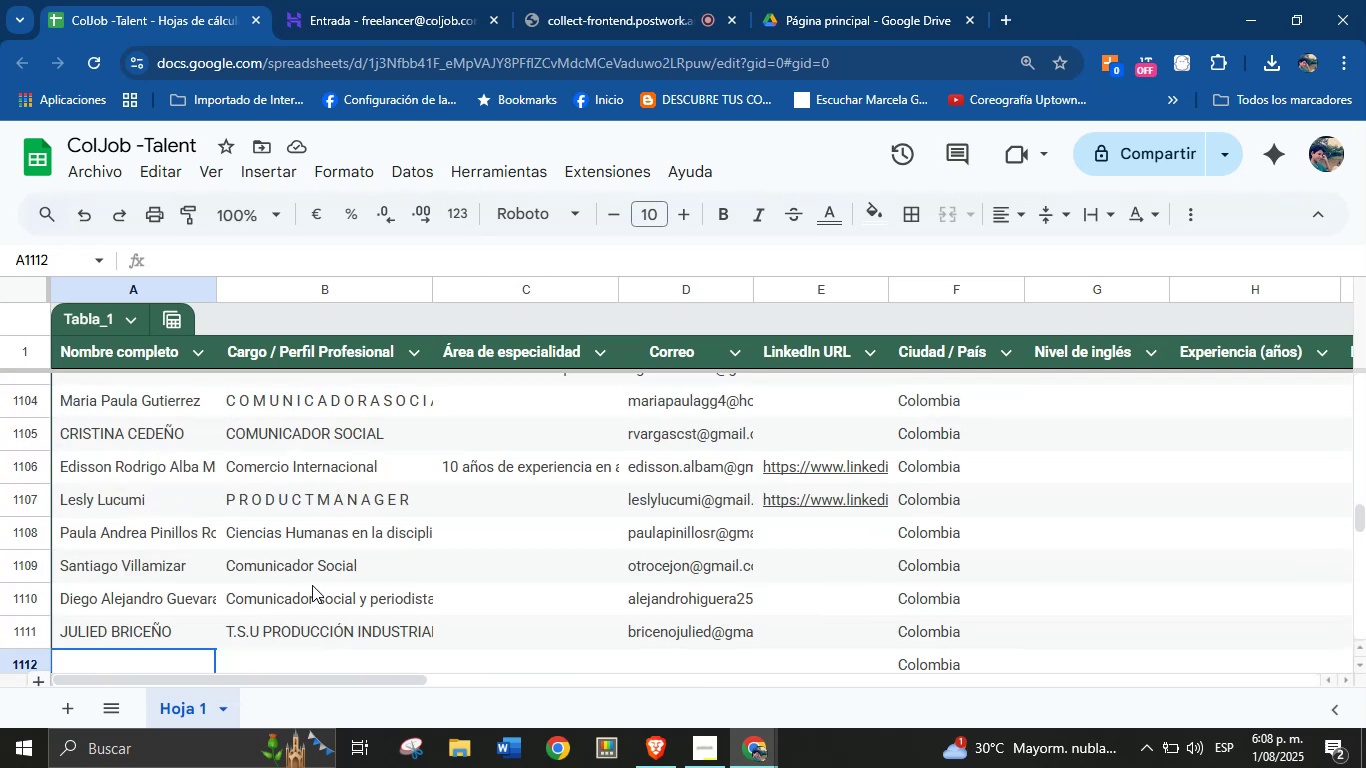 
scroll: coordinate [312, 585], scroll_direction: down, amount: 1.0
 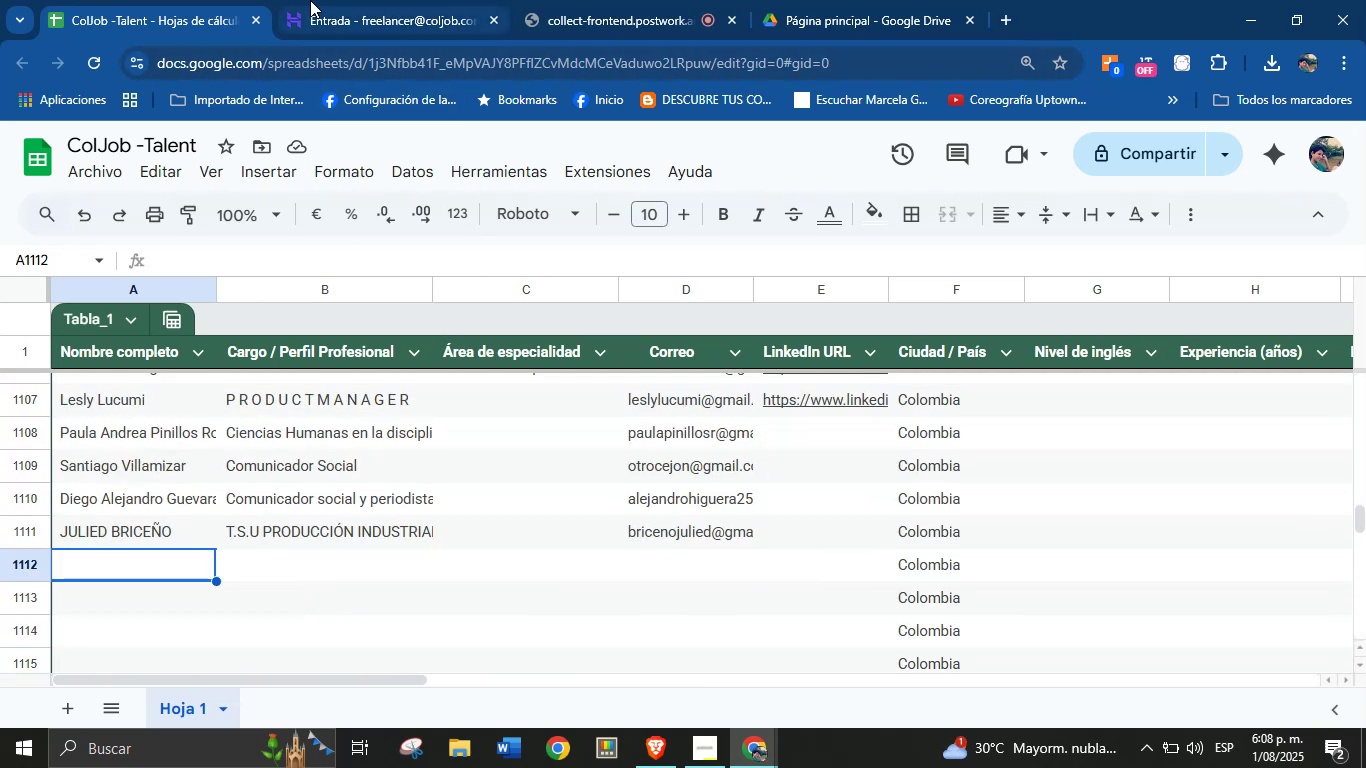 
left_click([393, 2])
 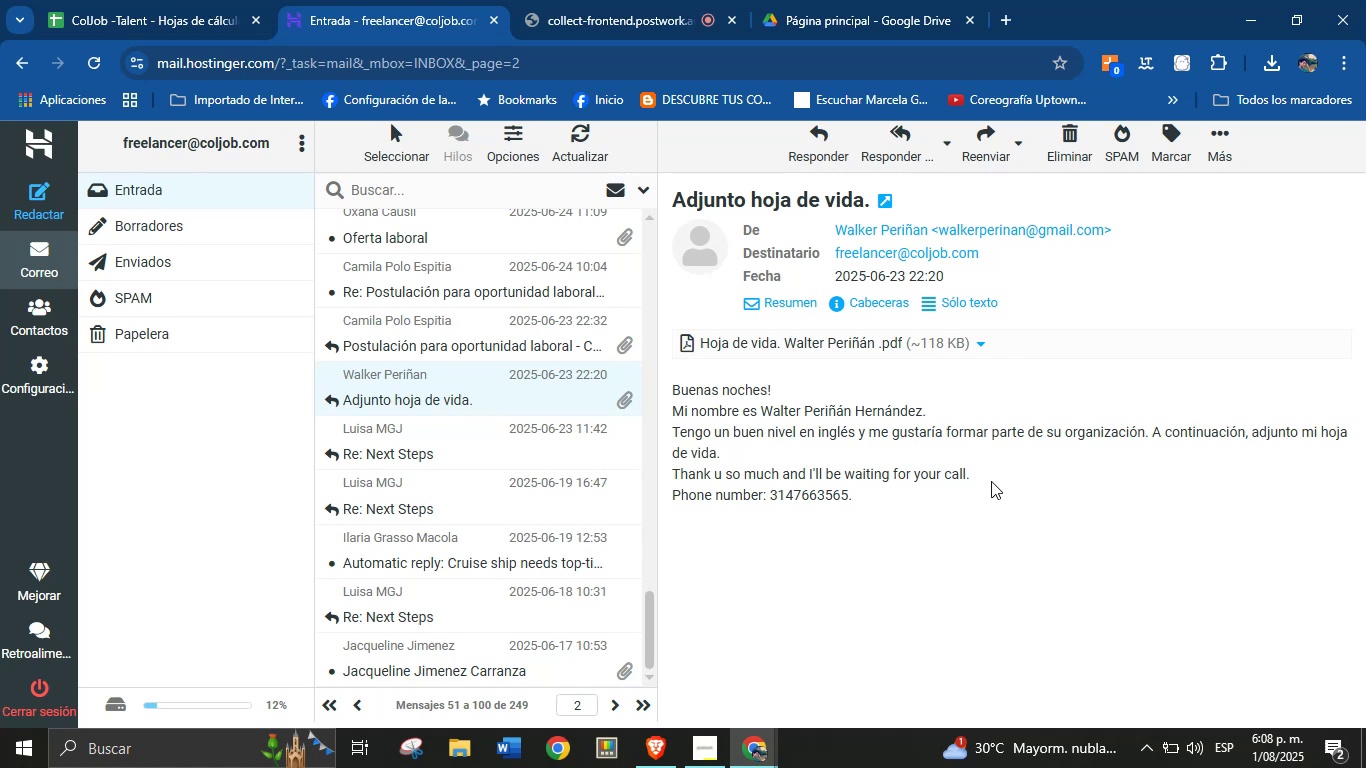 
left_click([995, 460])
 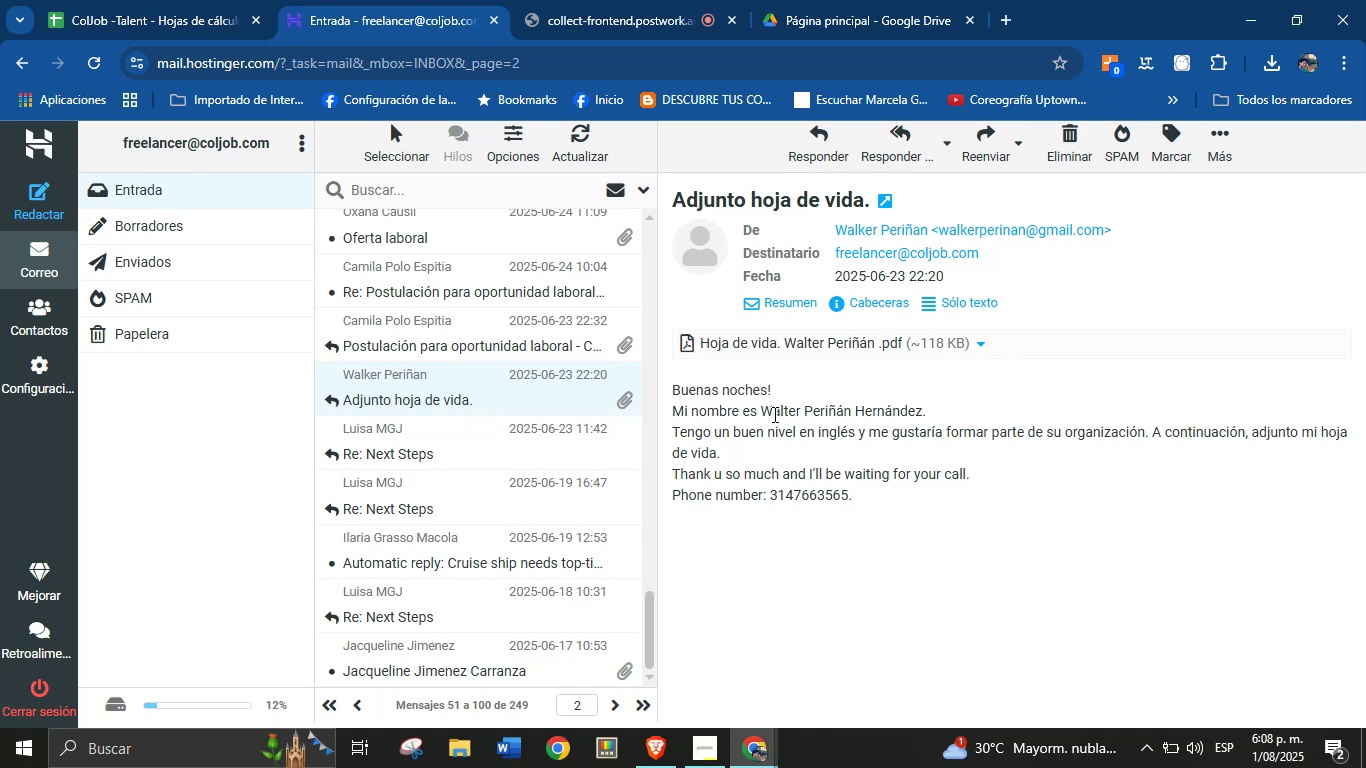 
left_click_drag(start_coordinate=[765, 415], to_coordinate=[922, 404])
 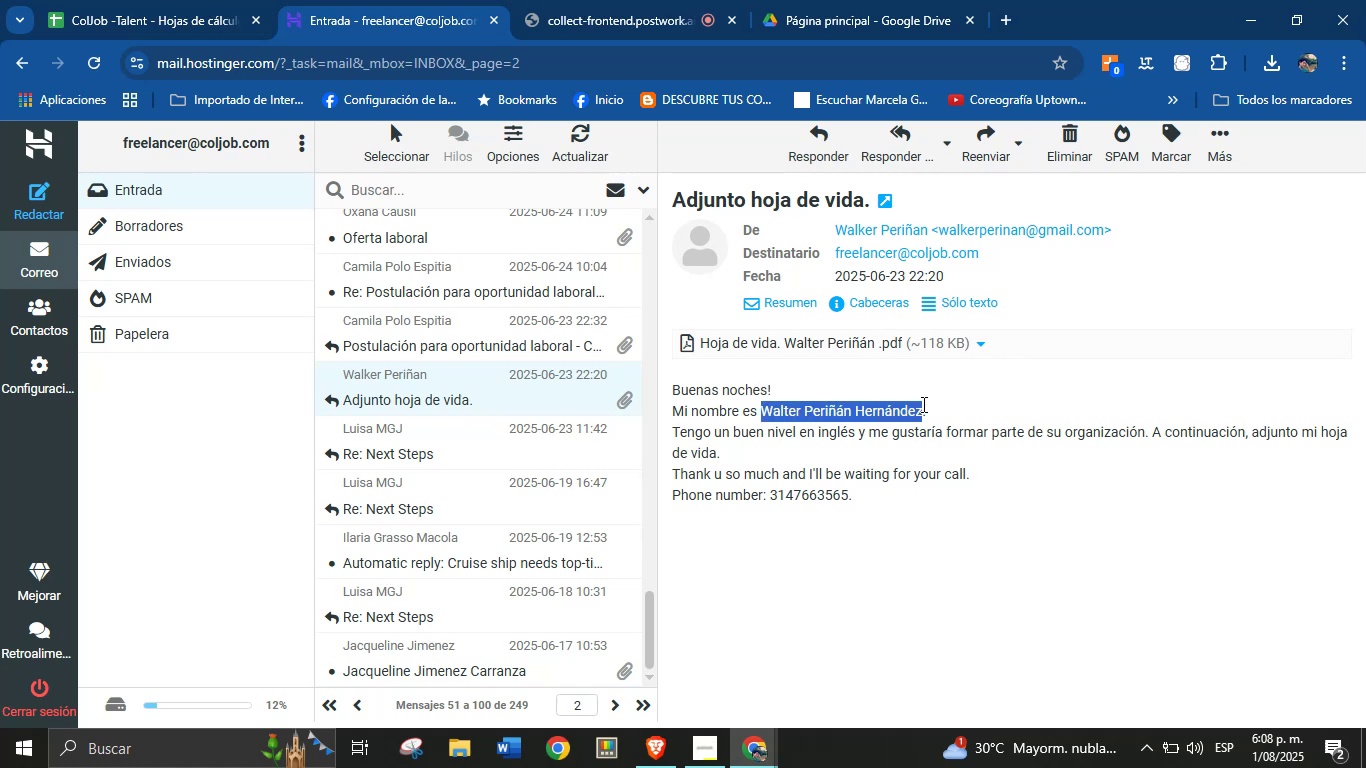 
key(Control+C)
 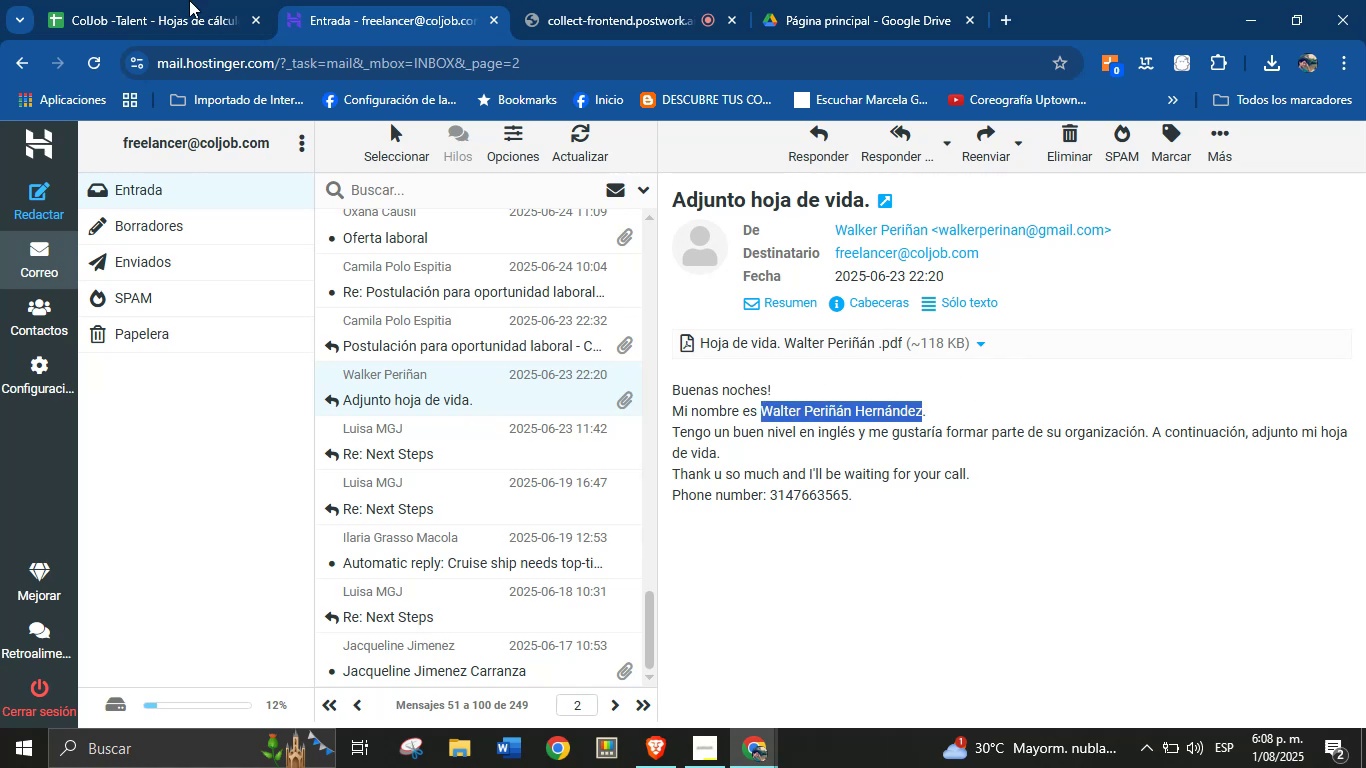 
left_click([187, 0])
 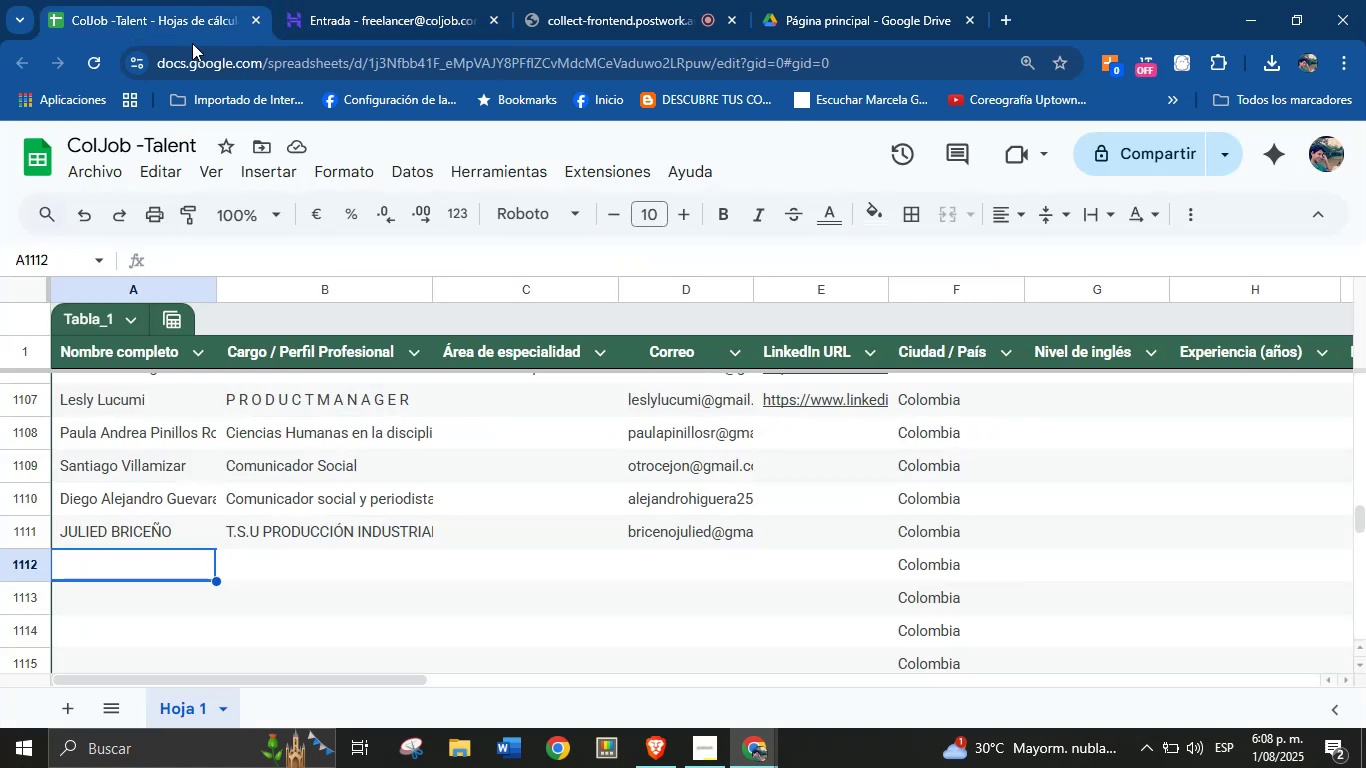 
key(Control+V)
 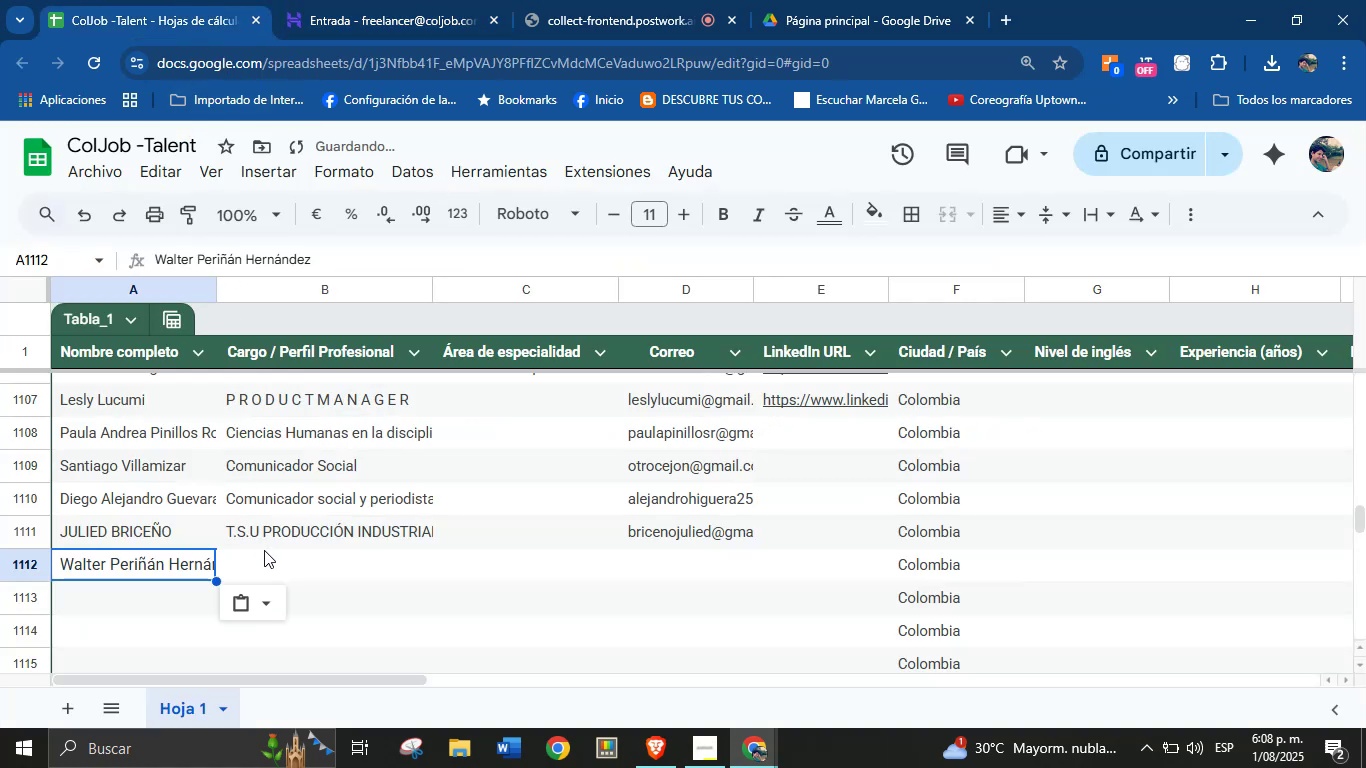 
left_click([271, 568])
 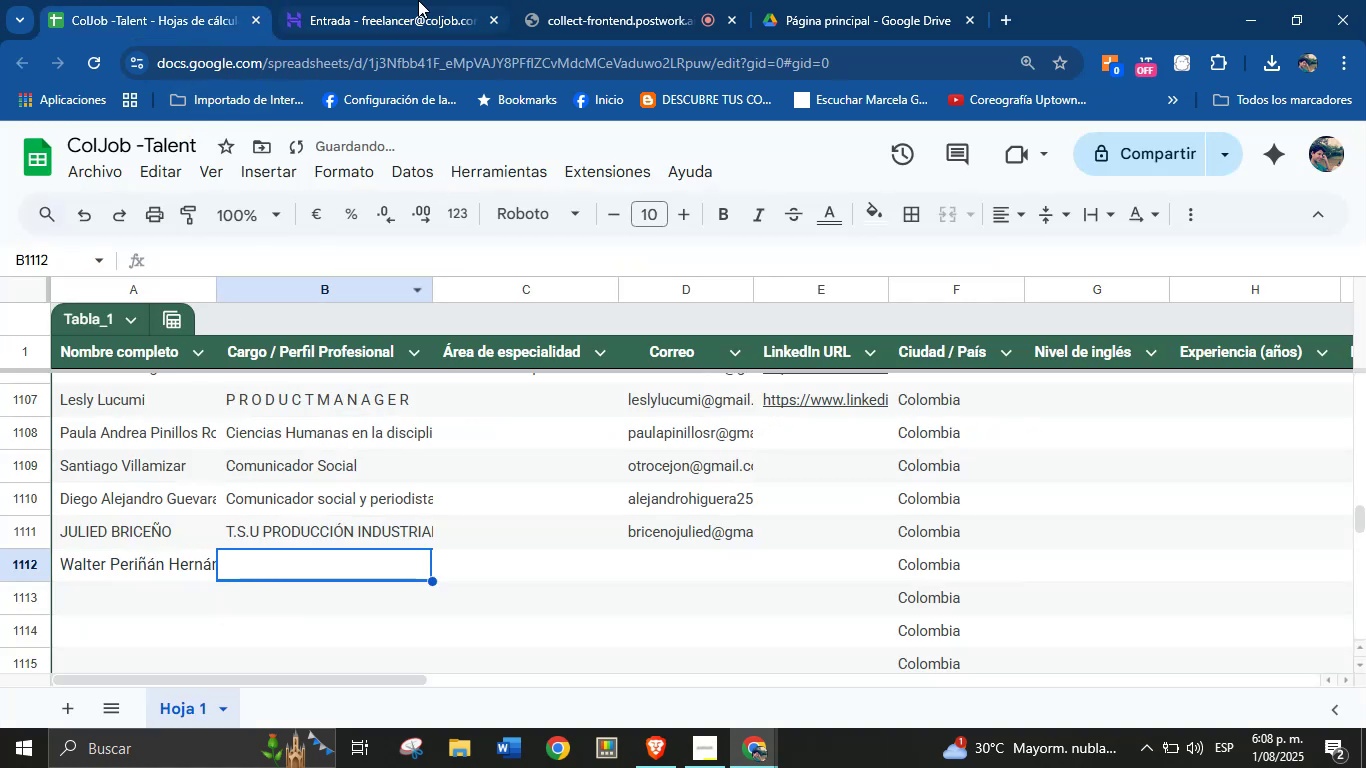 
left_click([421, 0])
 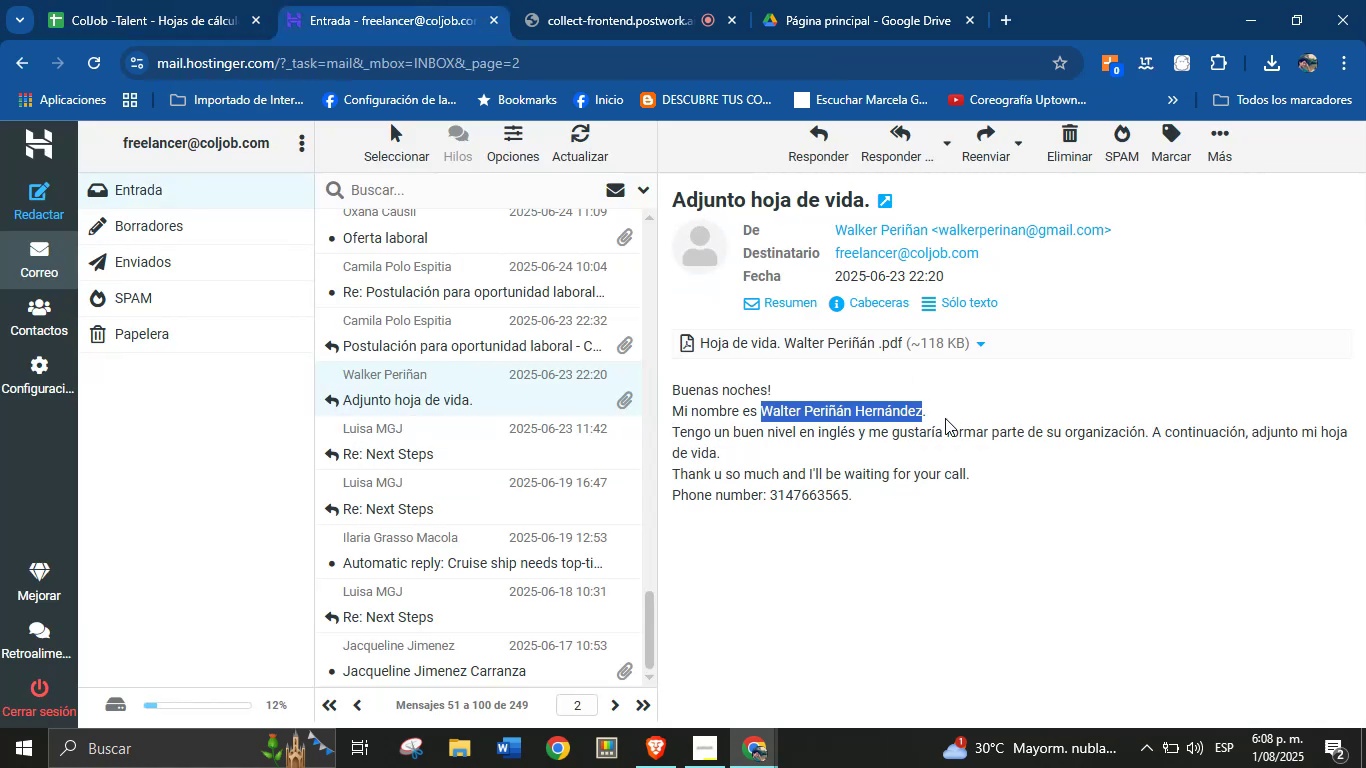 
left_click([960, 416])
 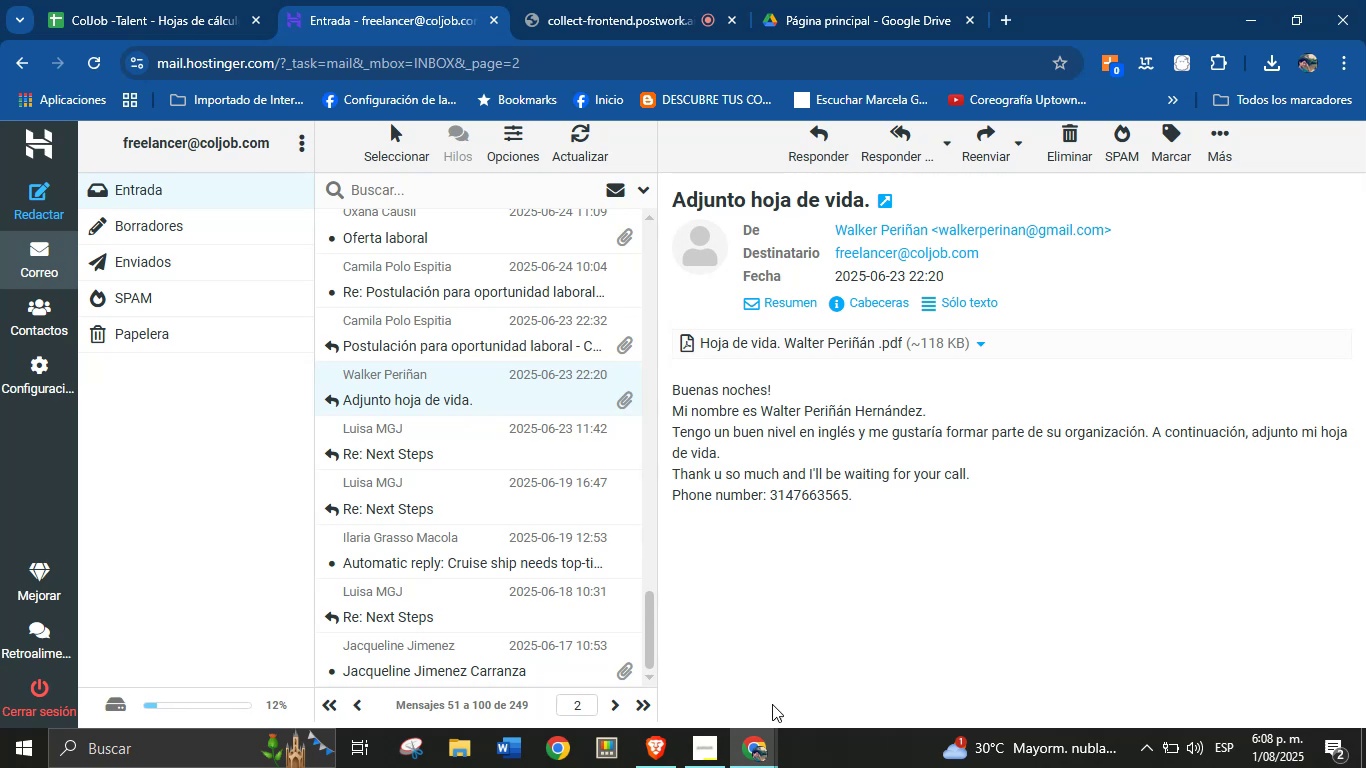 
left_click([762, 752])
 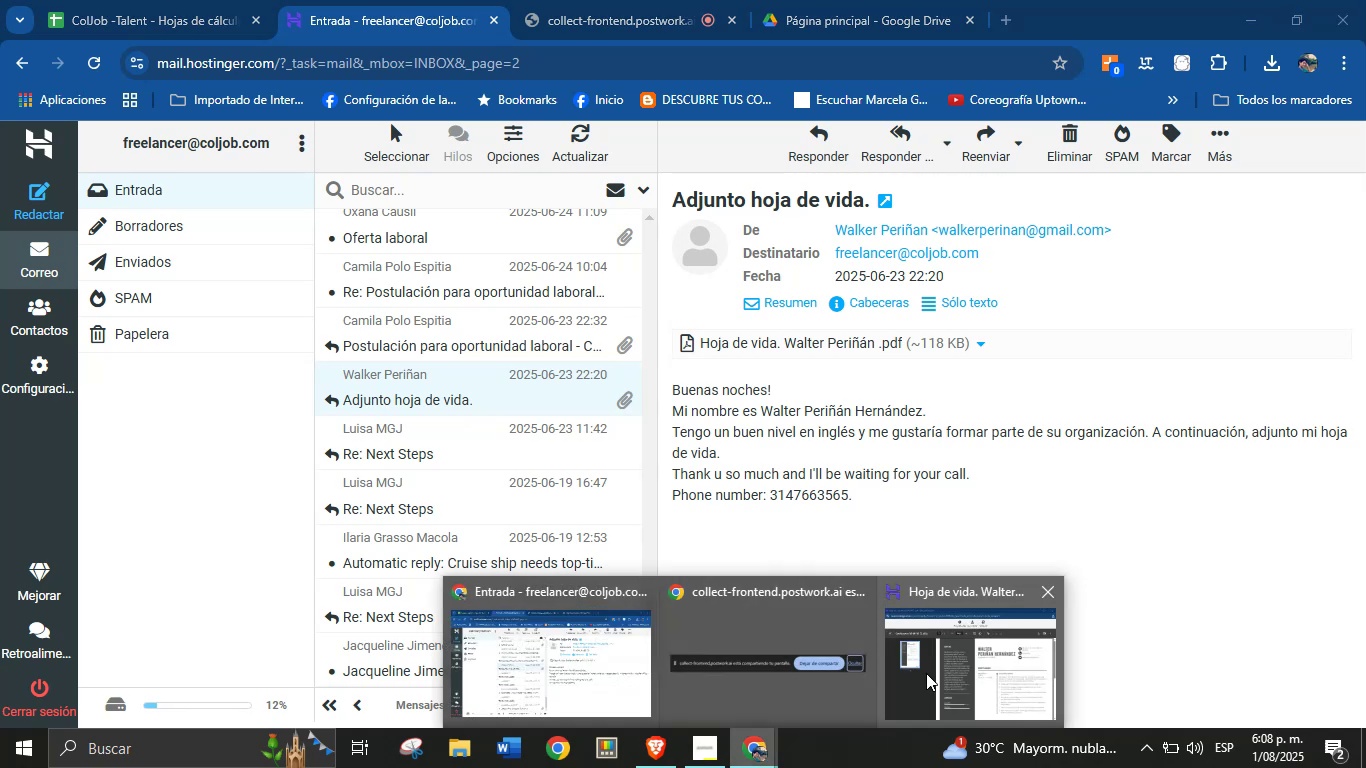 
left_click([941, 670])
 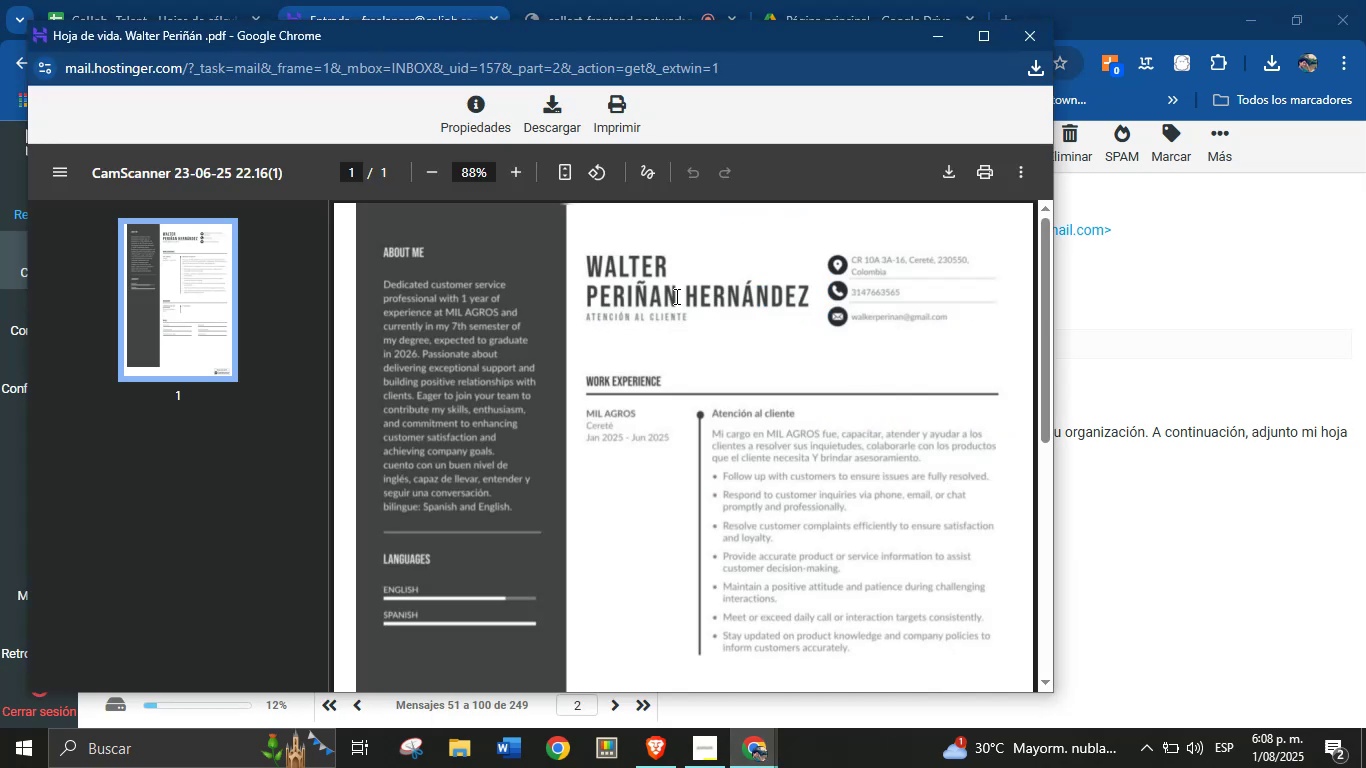 
left_click([734, 293])
 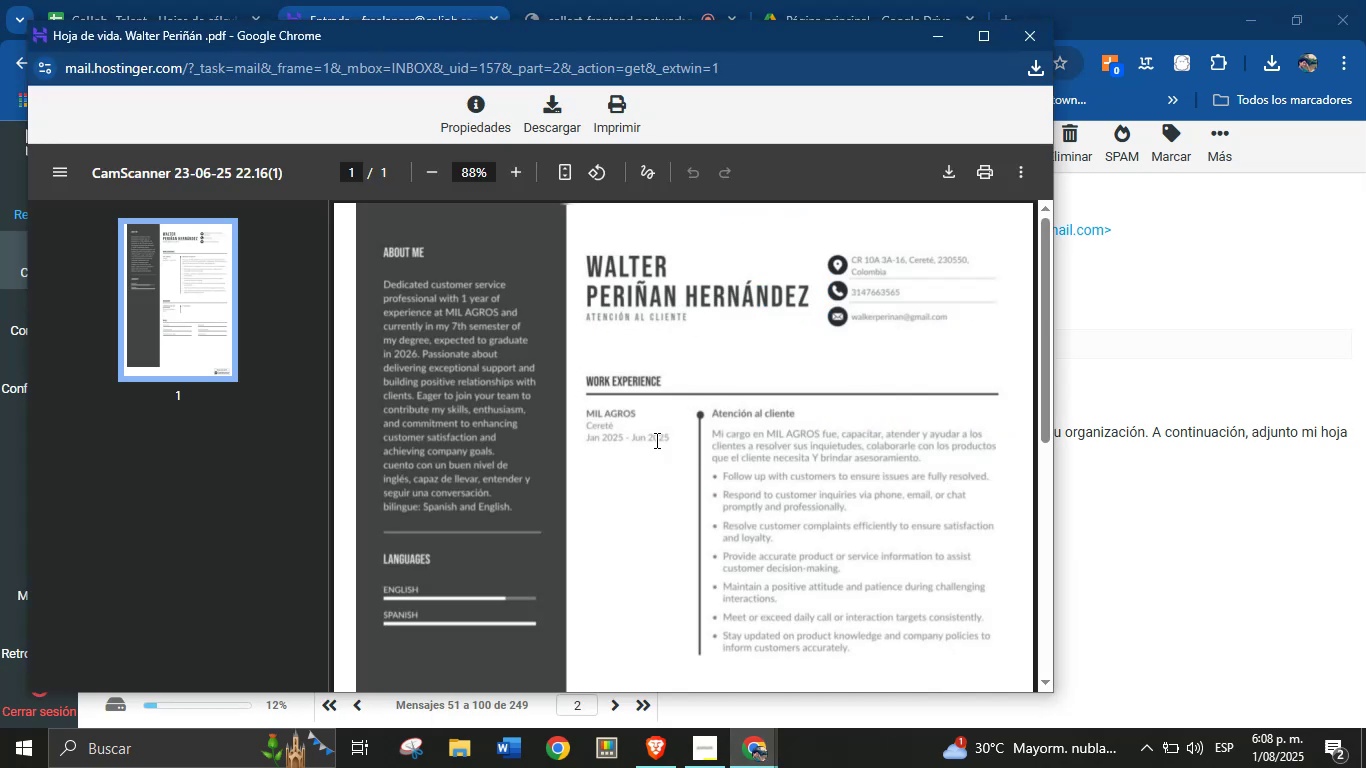 
wait(9.53)
 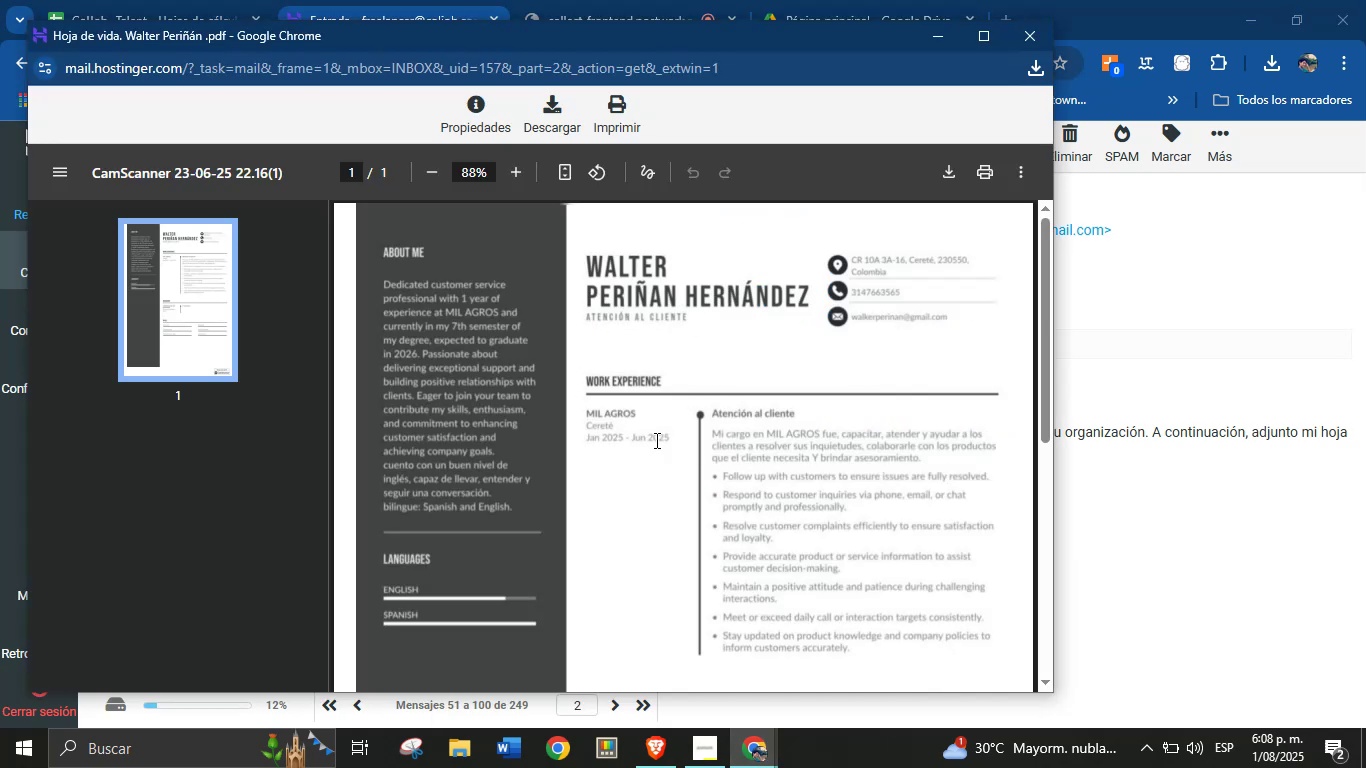 
scroll: coordinate [719, 449], scroll_direction: down, amount: 7.0
 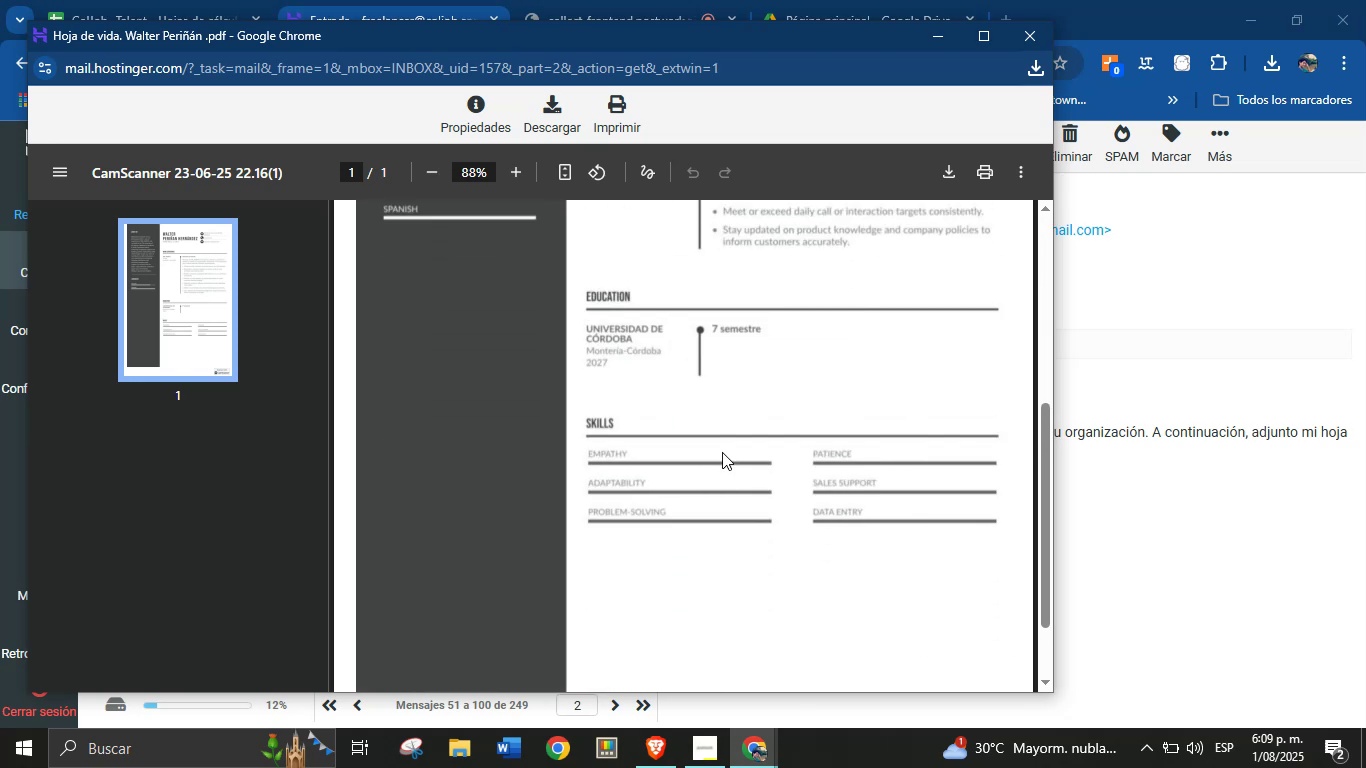 
scroll: coordinate [552, 444], scroll_direction: up, amount: 5.0
 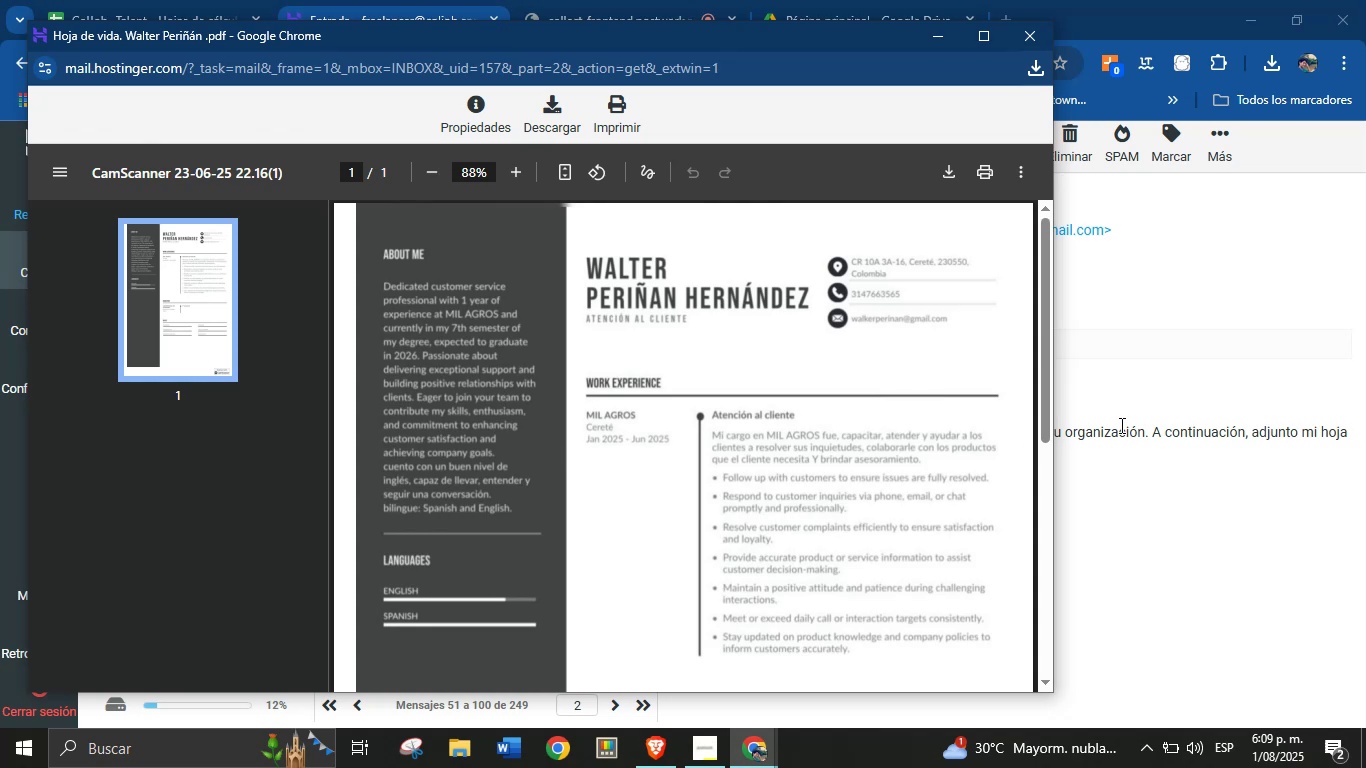 
wait(5.93)
 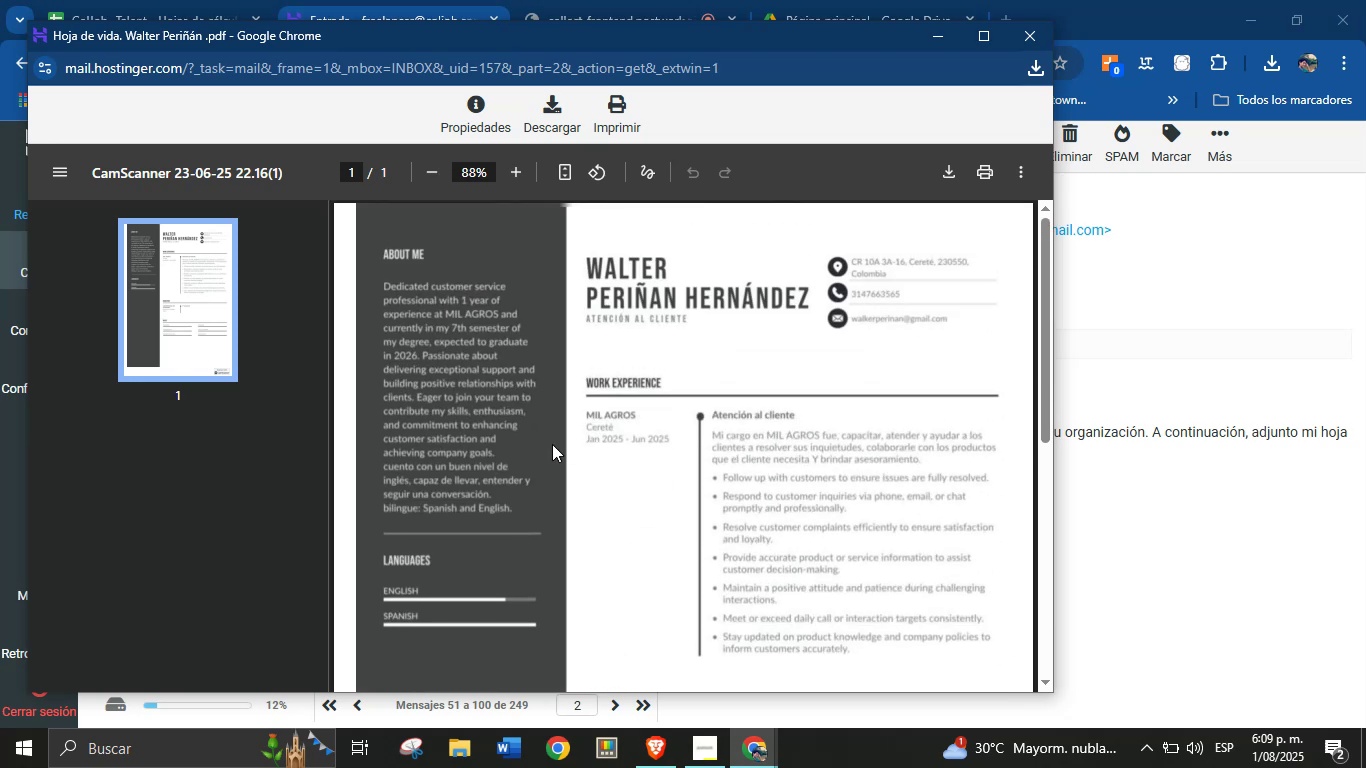 
left_click([1111, 437])
 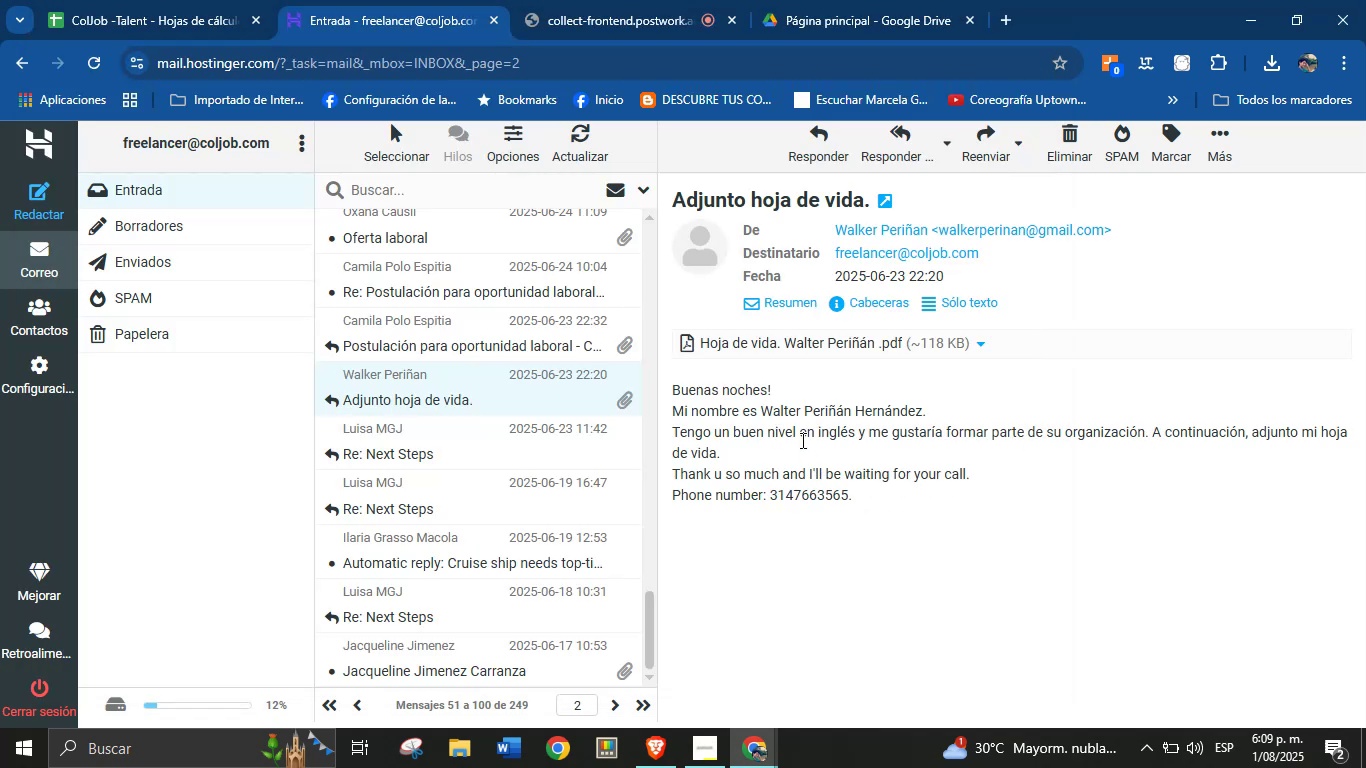 
right_click([908, 227])
 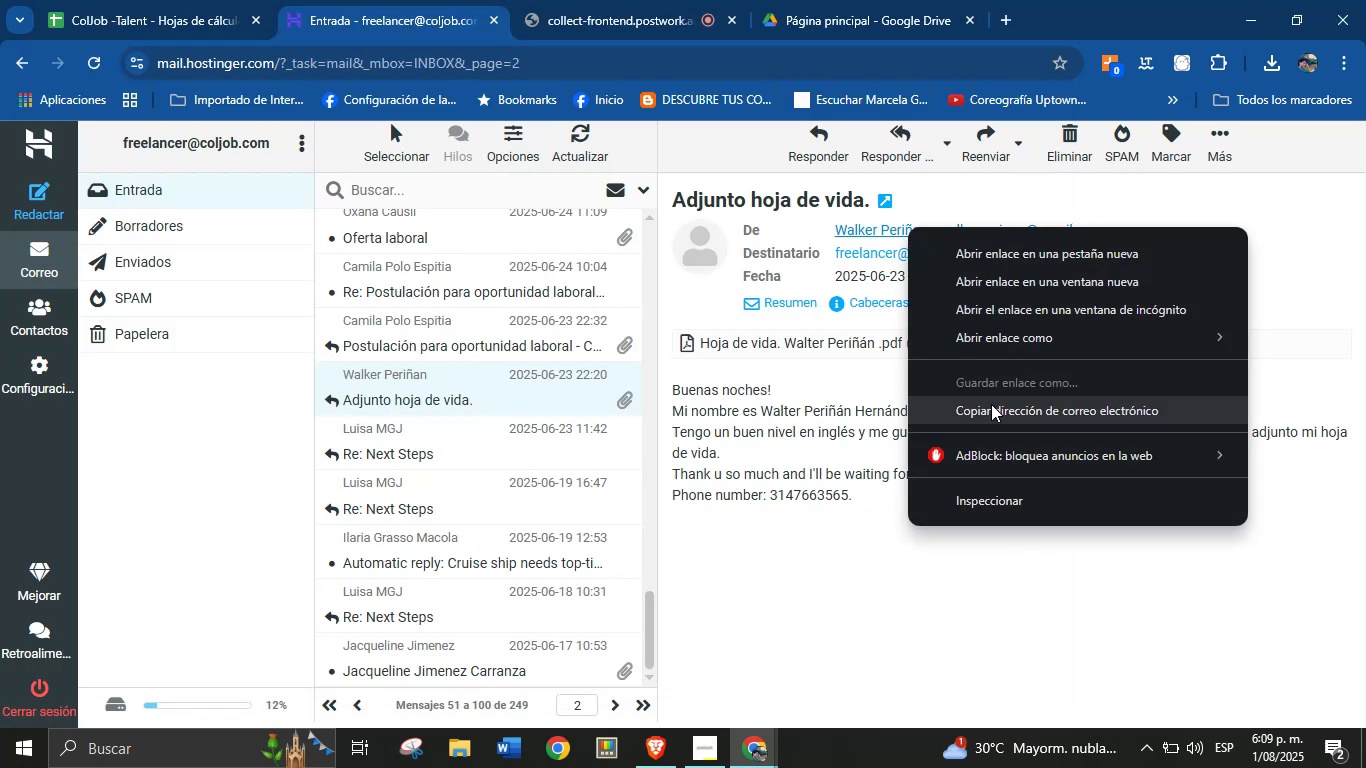 
left_click([993, 408])
 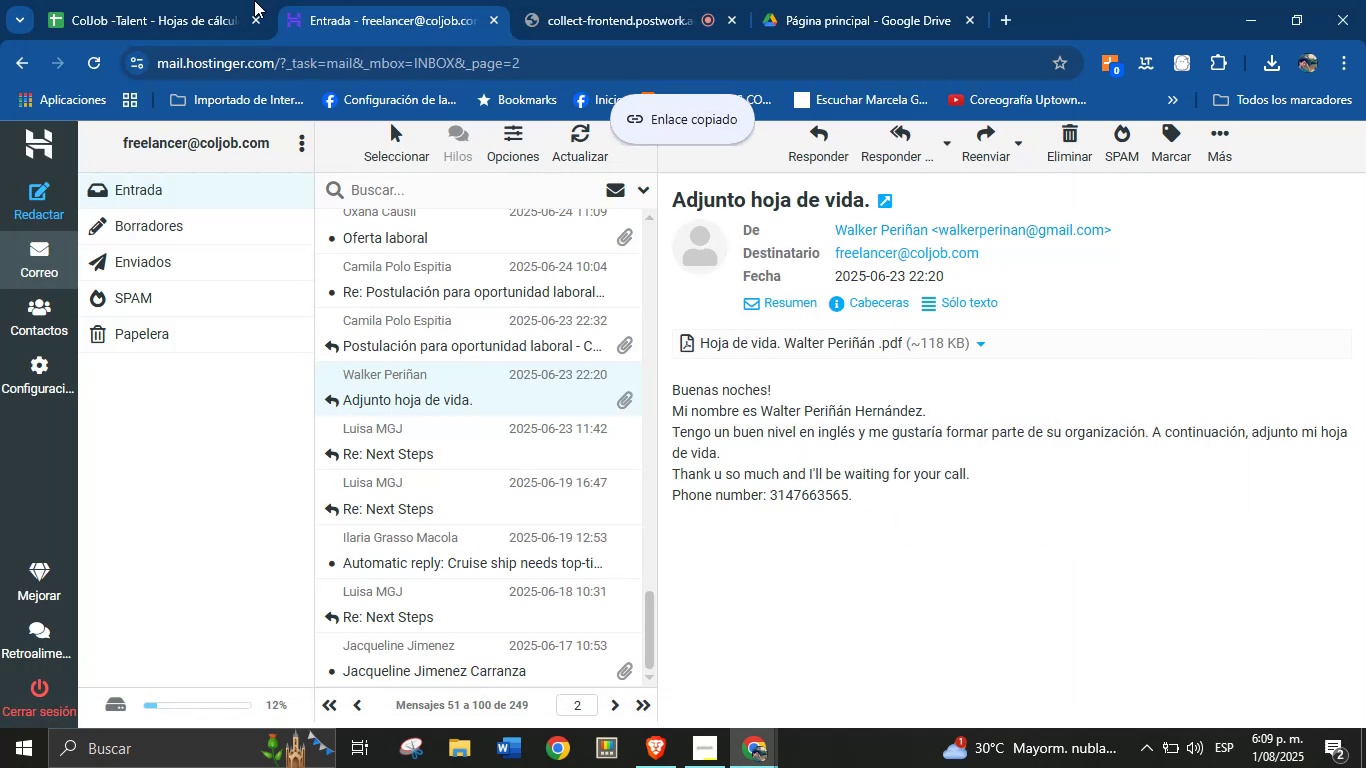 
left_click([149, 0])
 